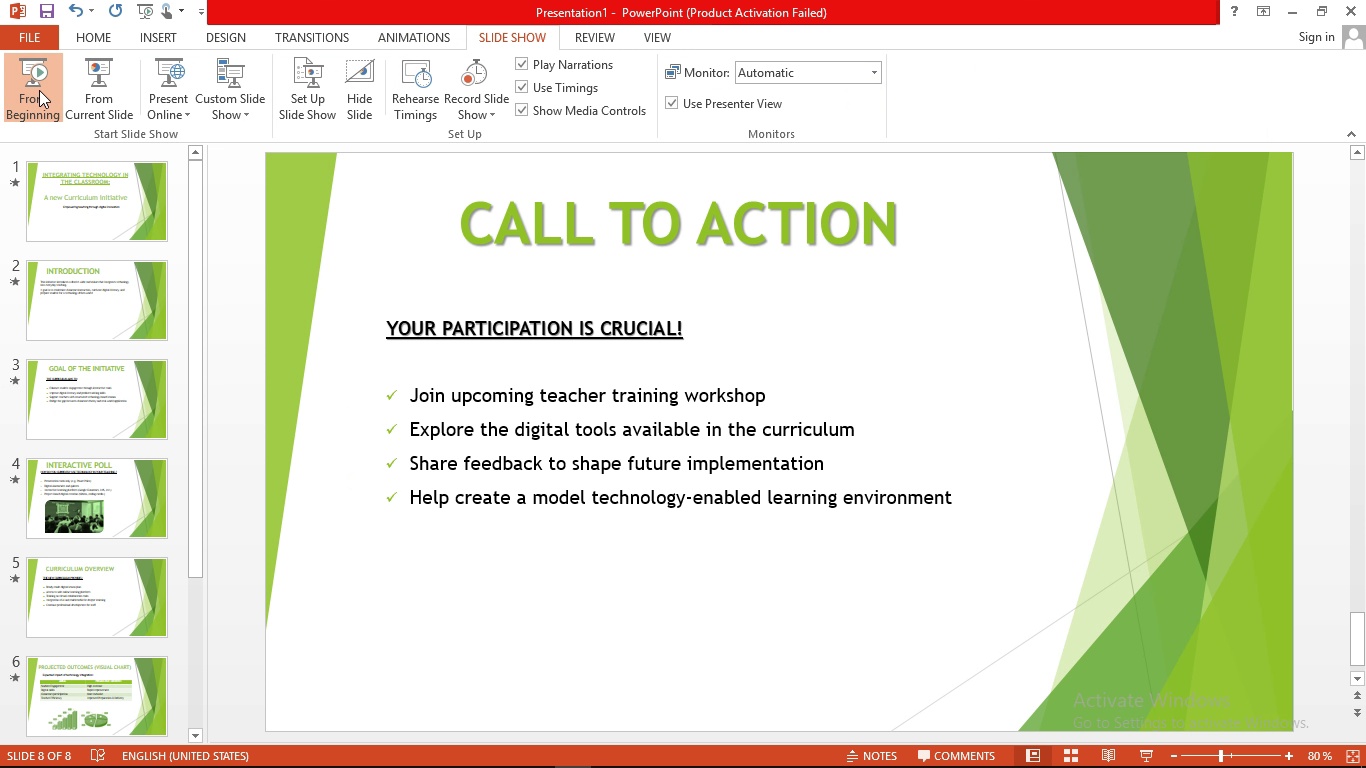 
left_click([39, 90])
 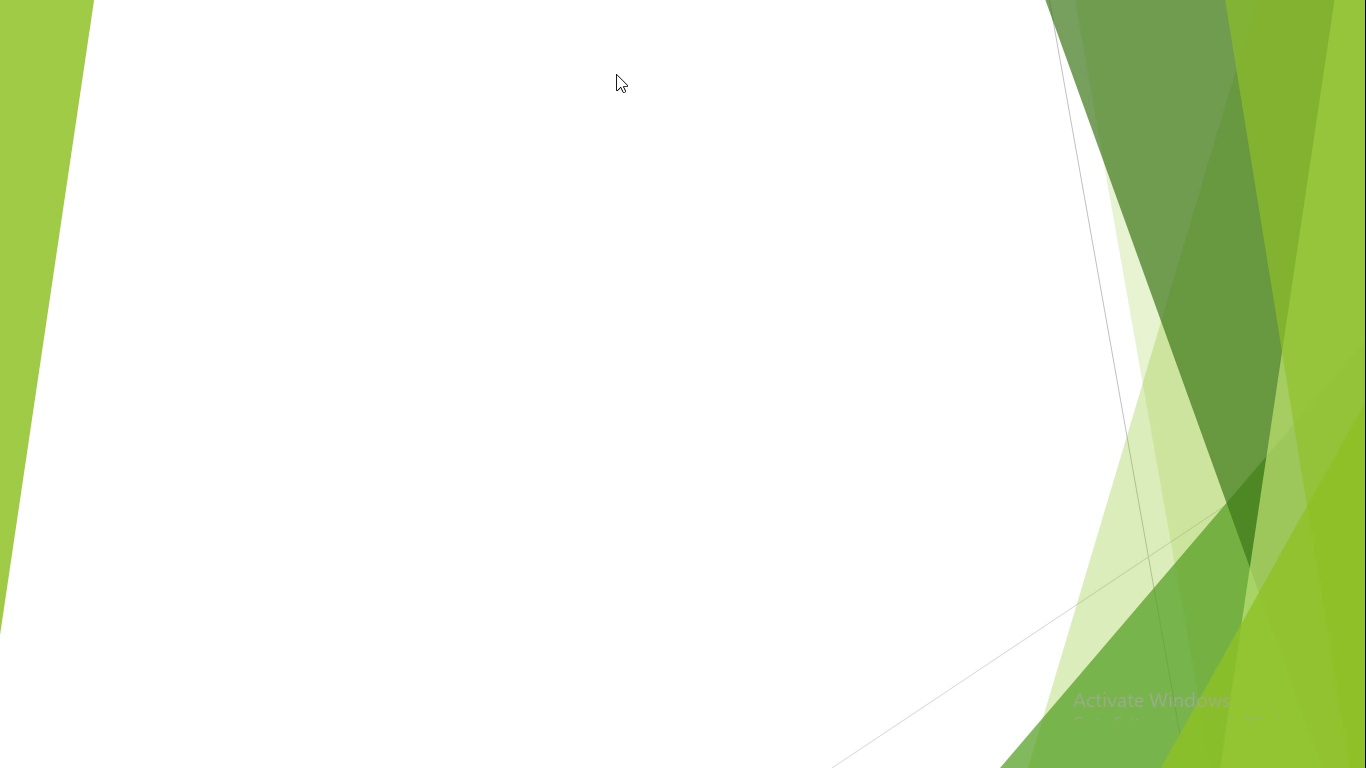 
wait(7.46)
 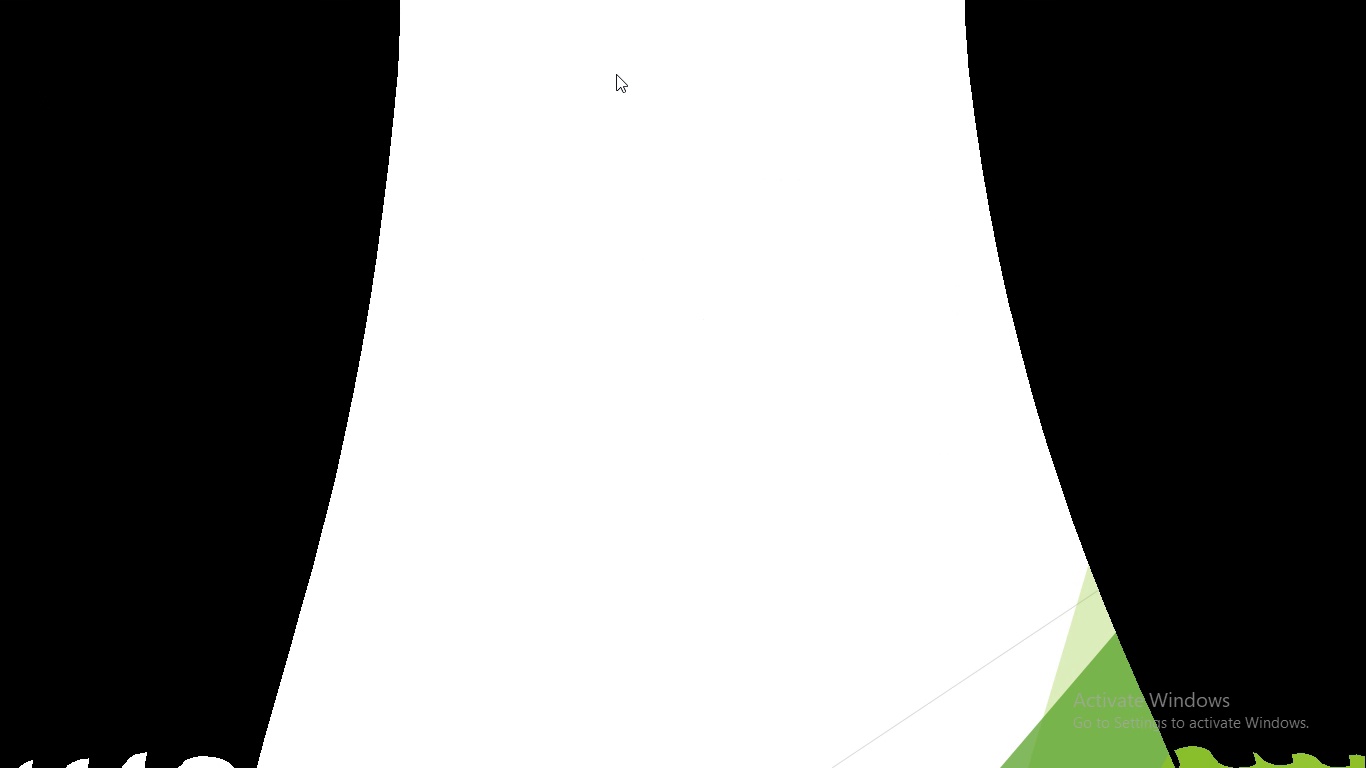 
left_click([654, 109])
 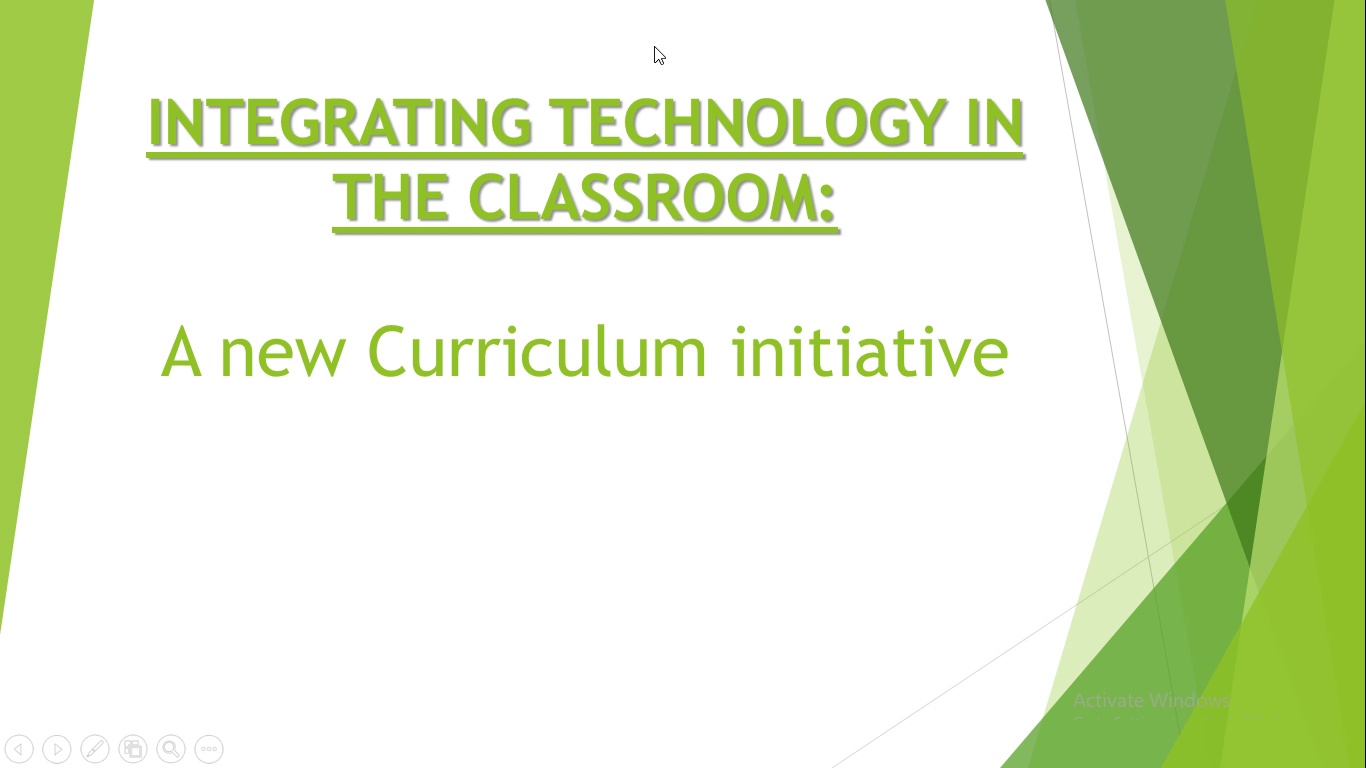 
wait(25.78)
 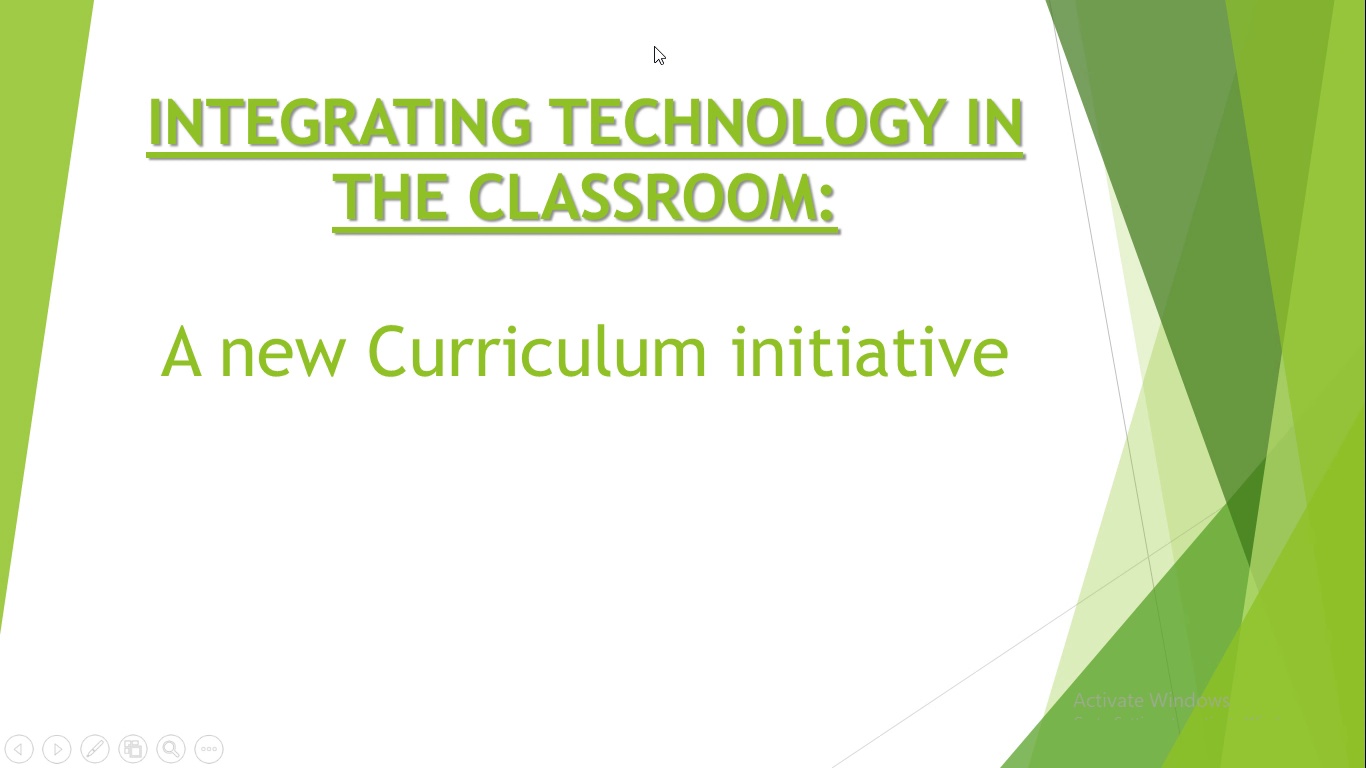 
left_click([773, 106])
 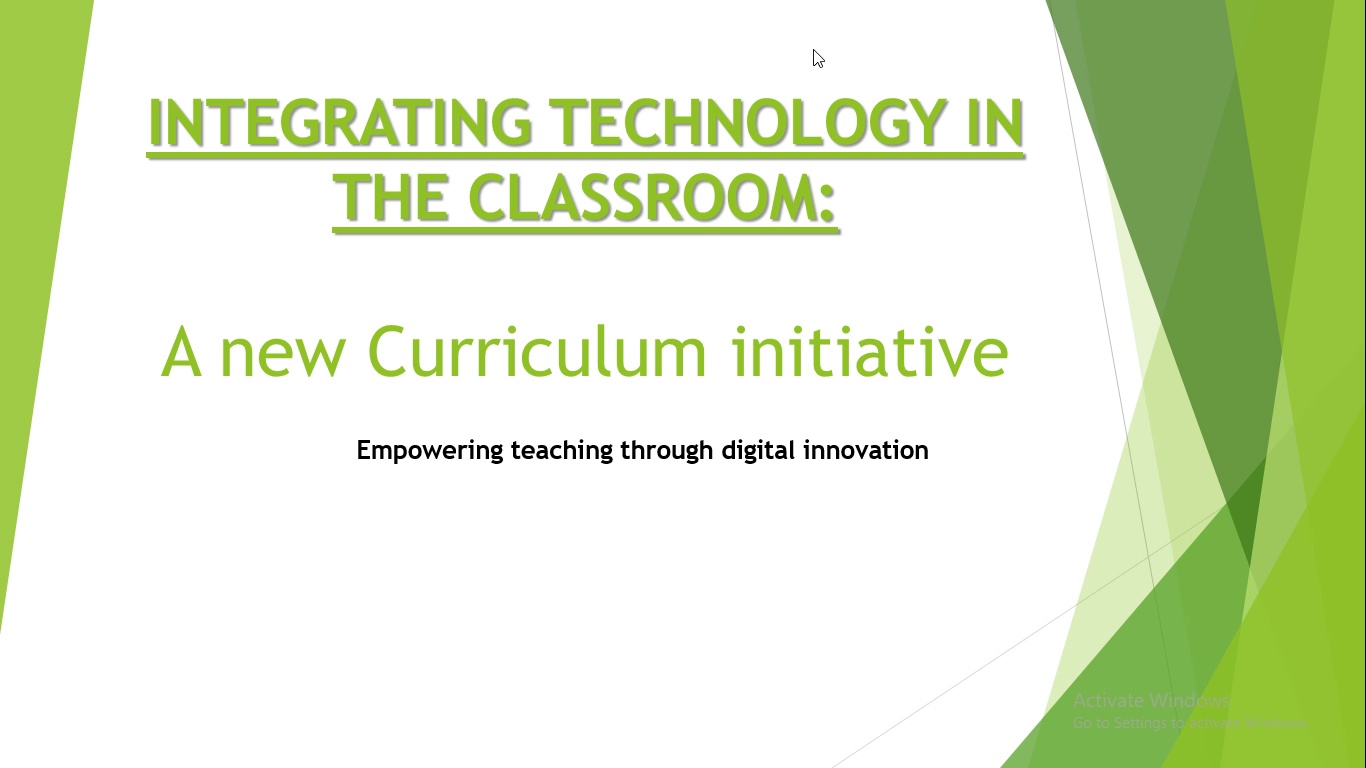 
wait(5.58)
 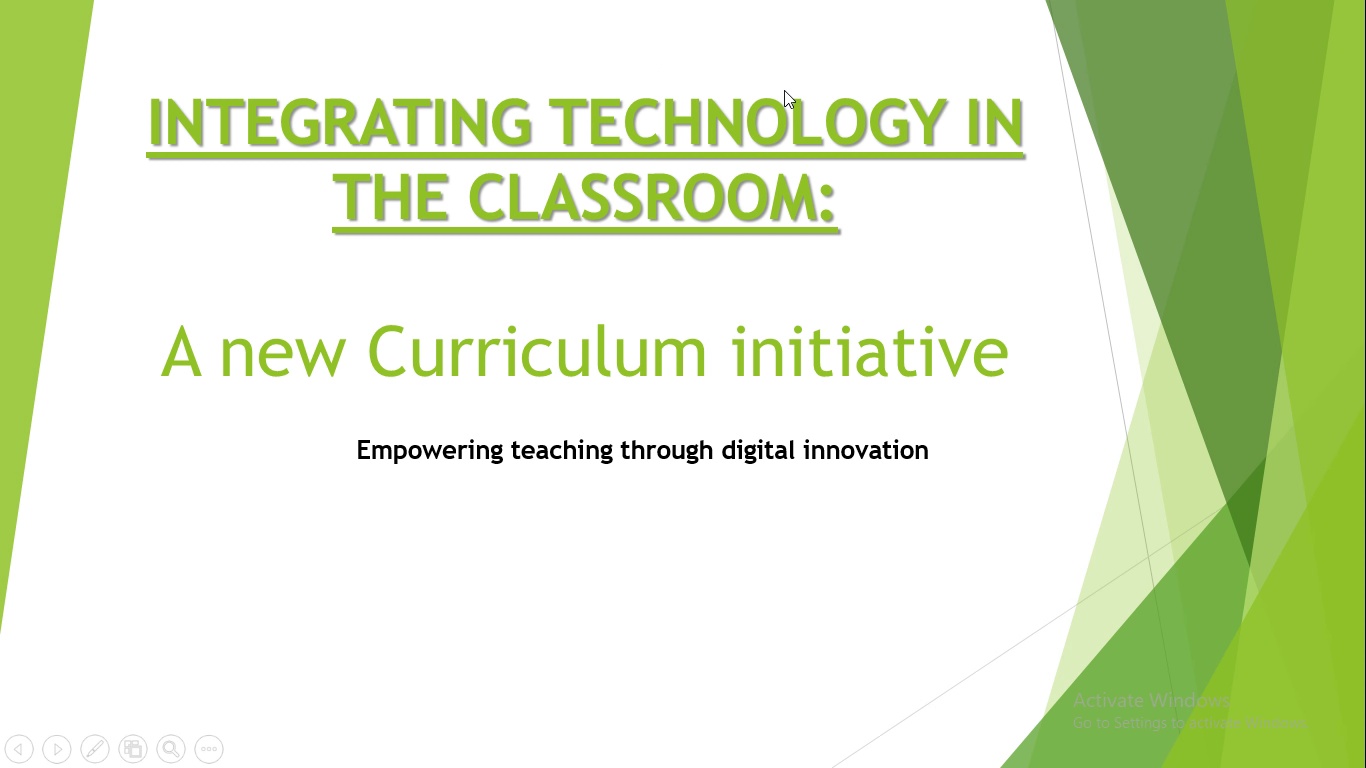 
left_click([813, 49])
 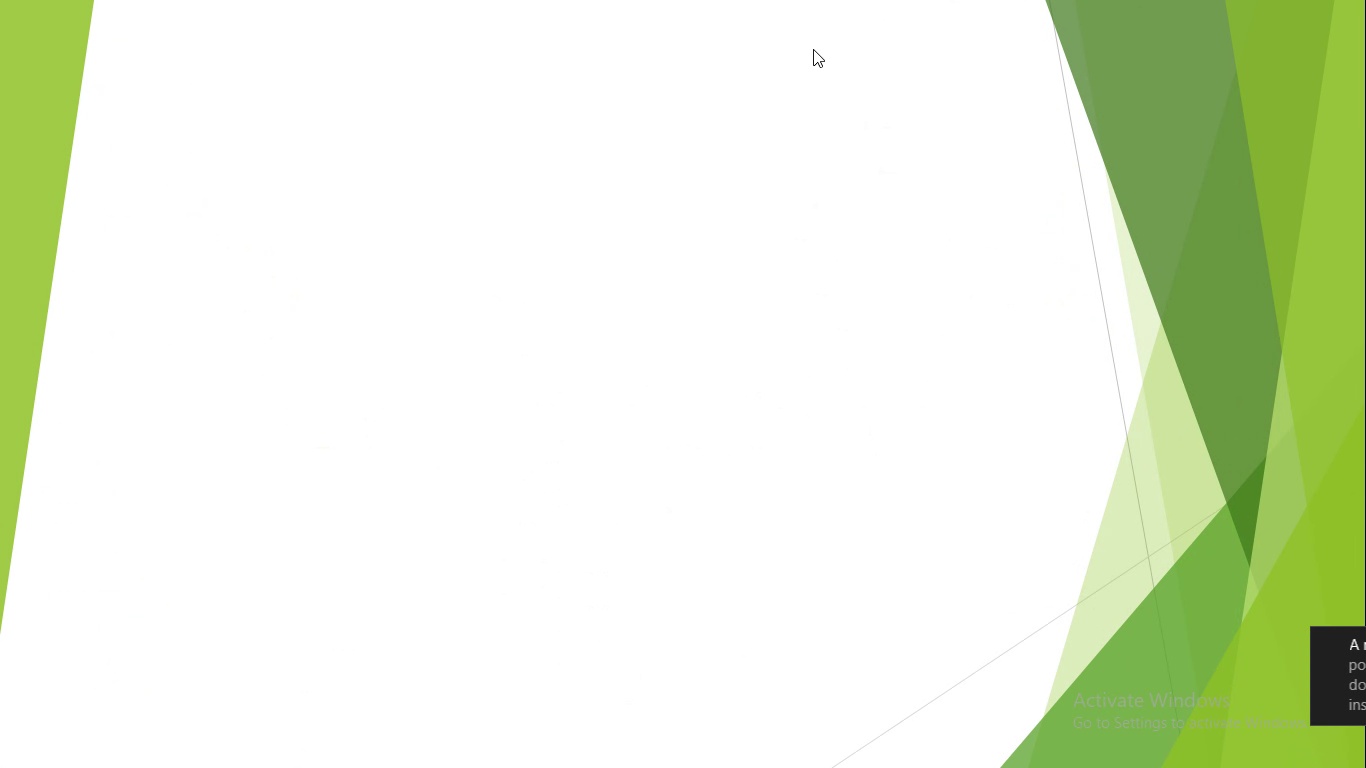 
wait(5.07)
 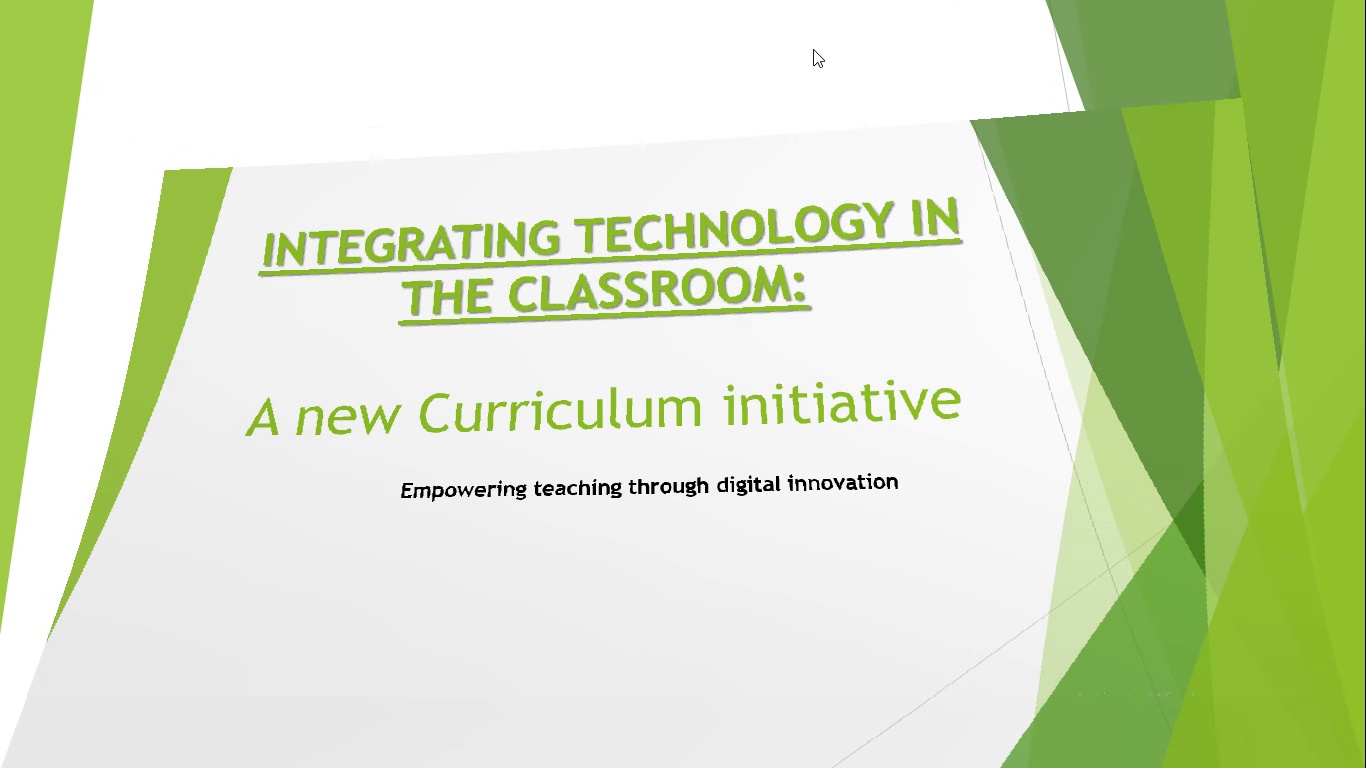 
left_click([813, 49])
 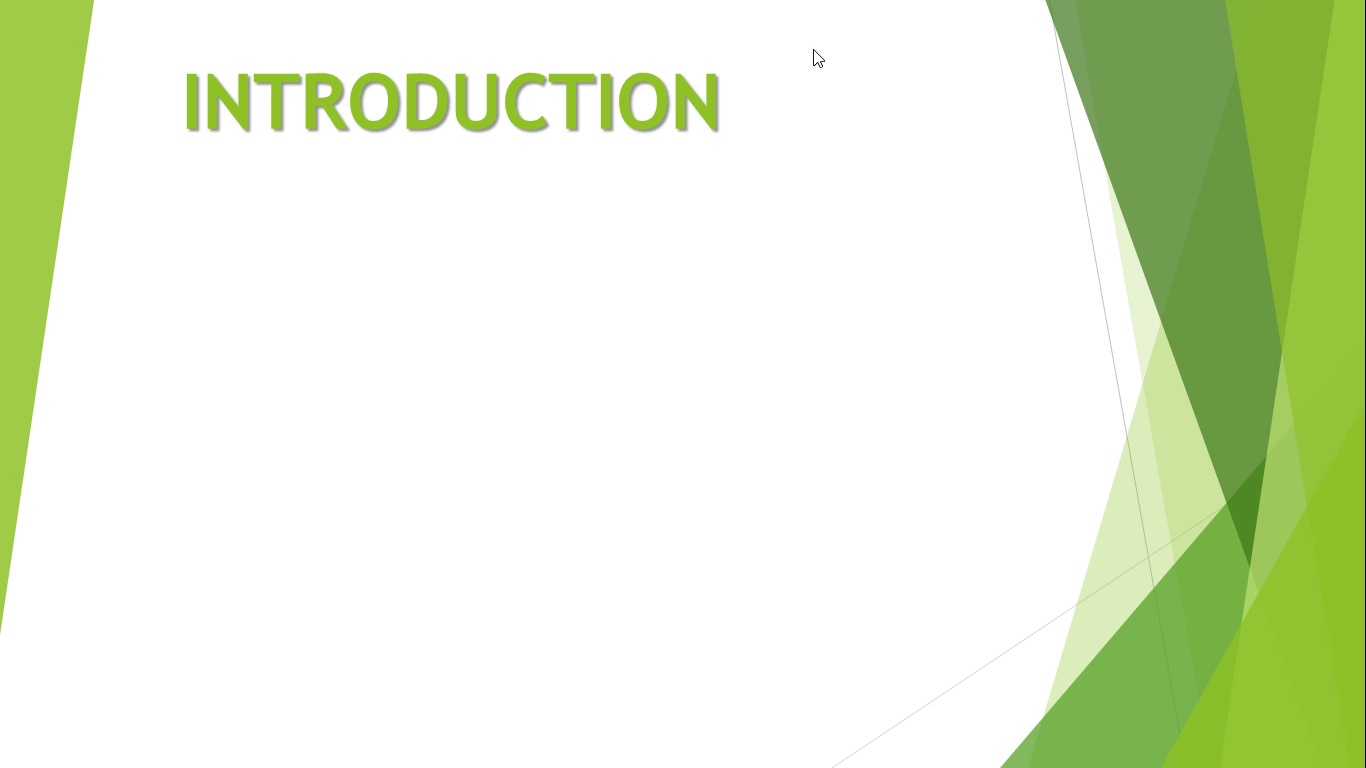 
wait(24.89)
 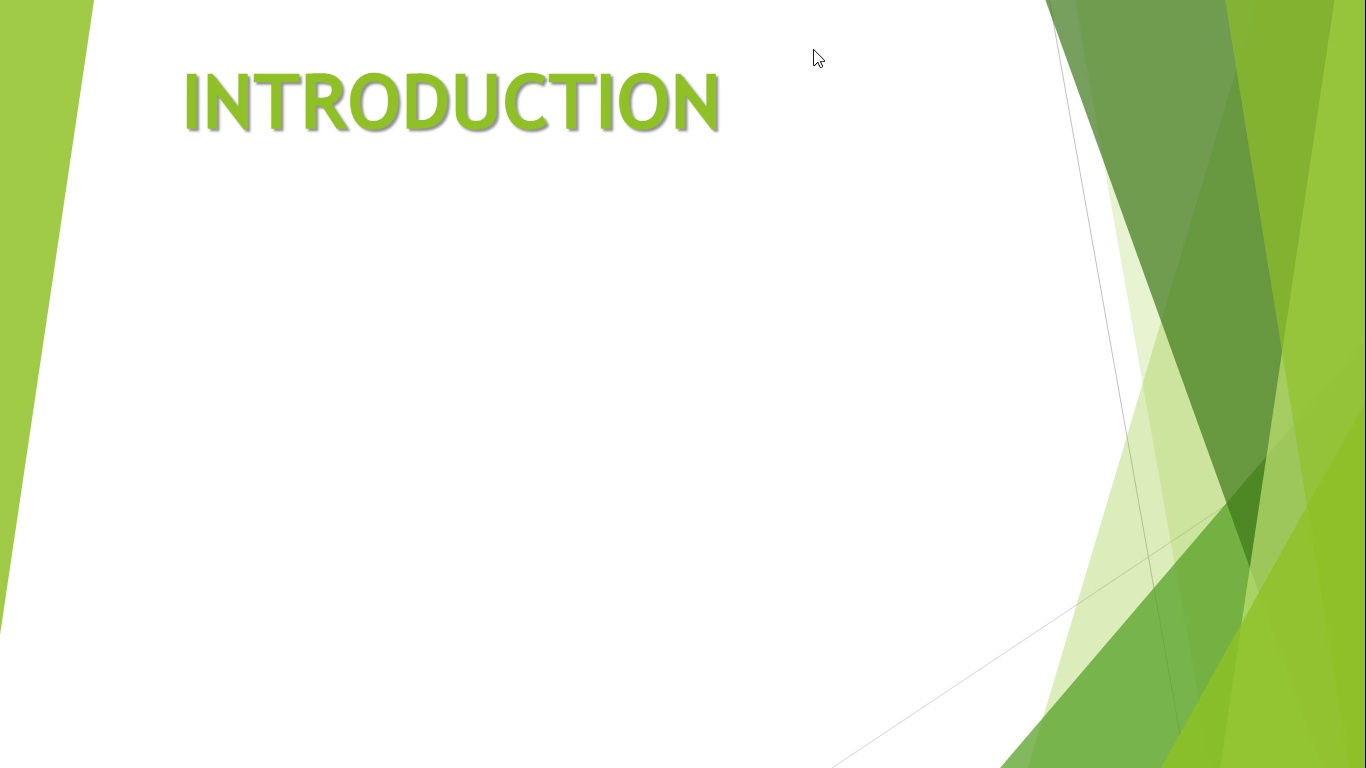 
left_click([813, 49])
 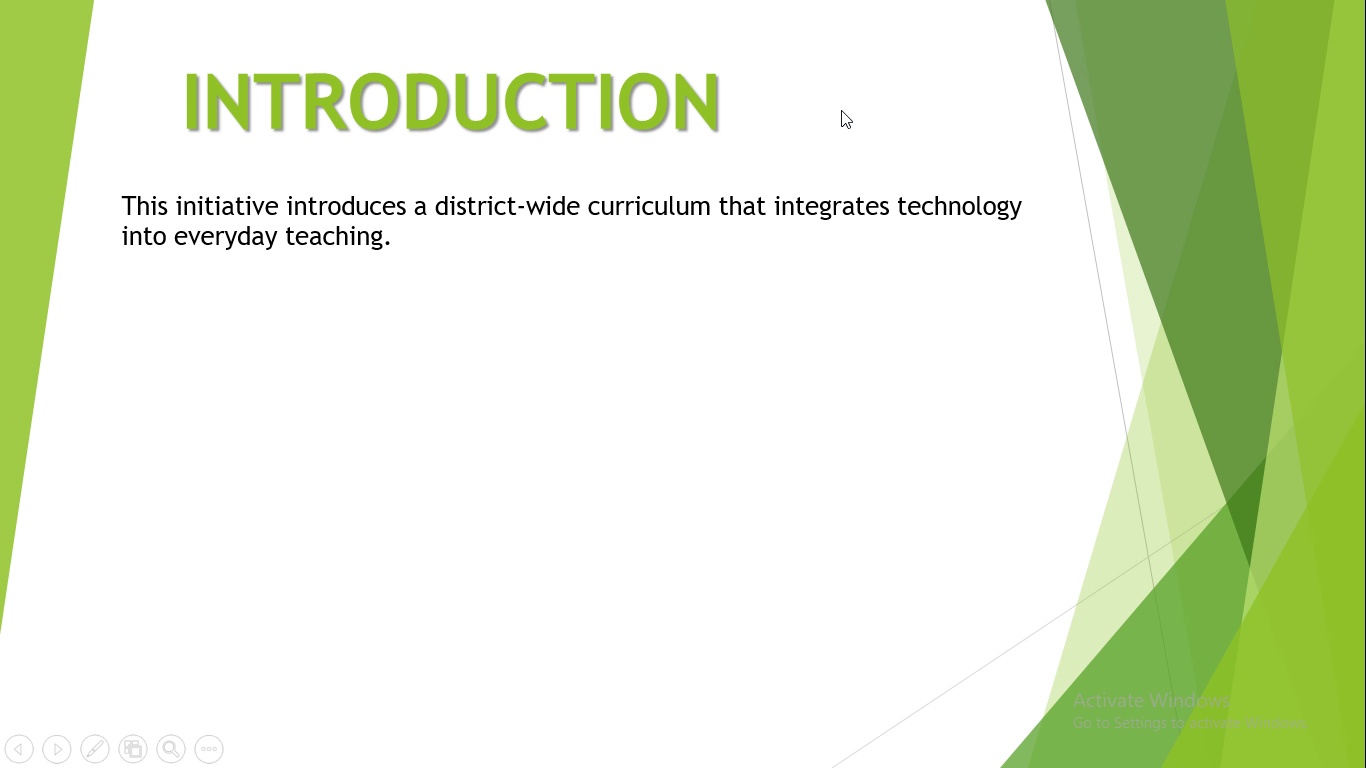 
left_click([845, 116])
 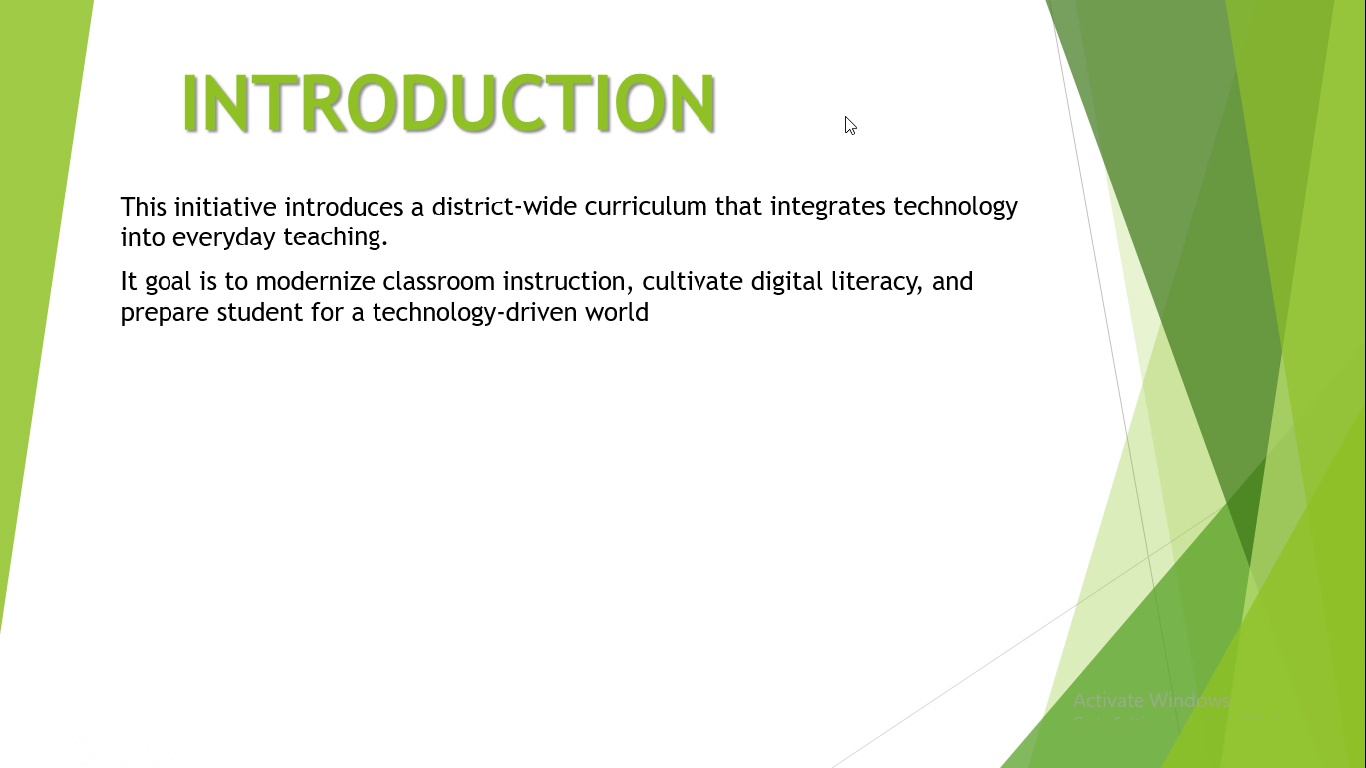 
left_click([845, 116])
 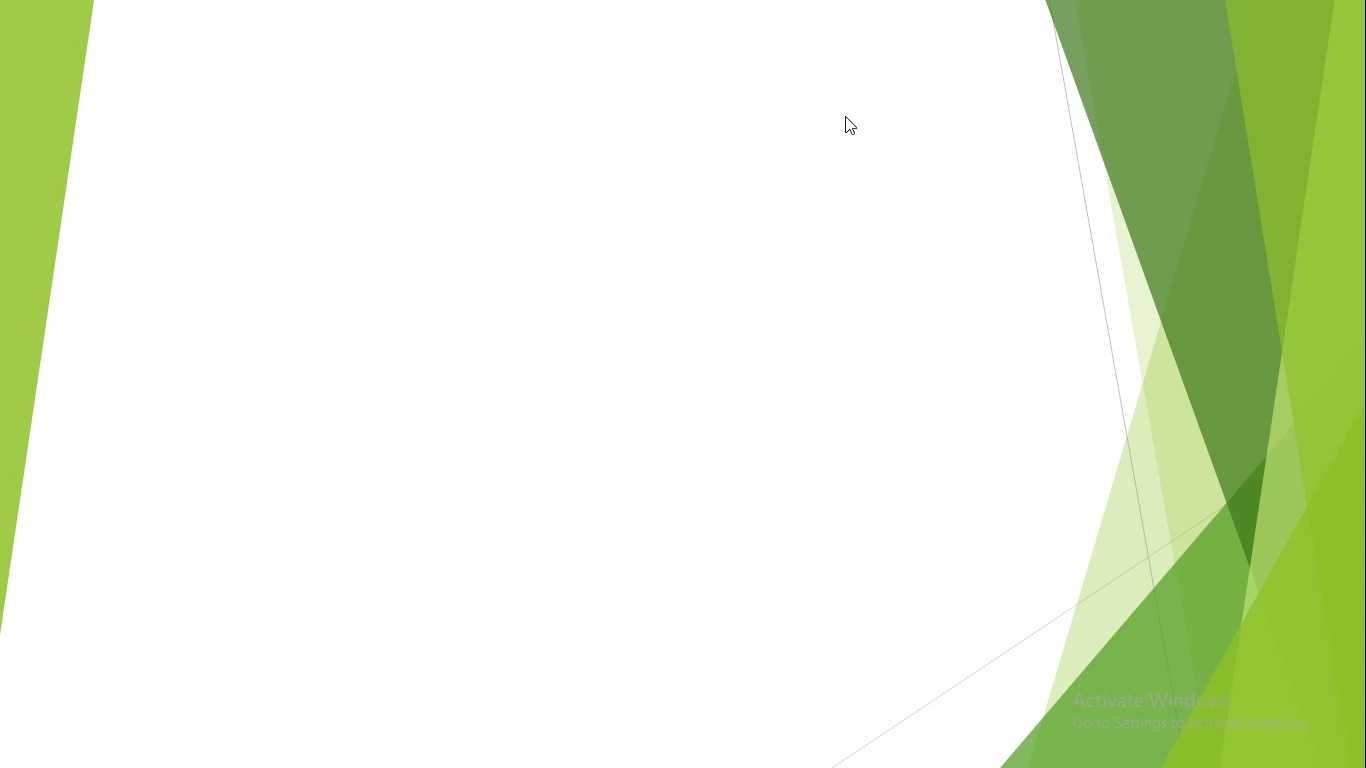 
left_click([845, 116])
 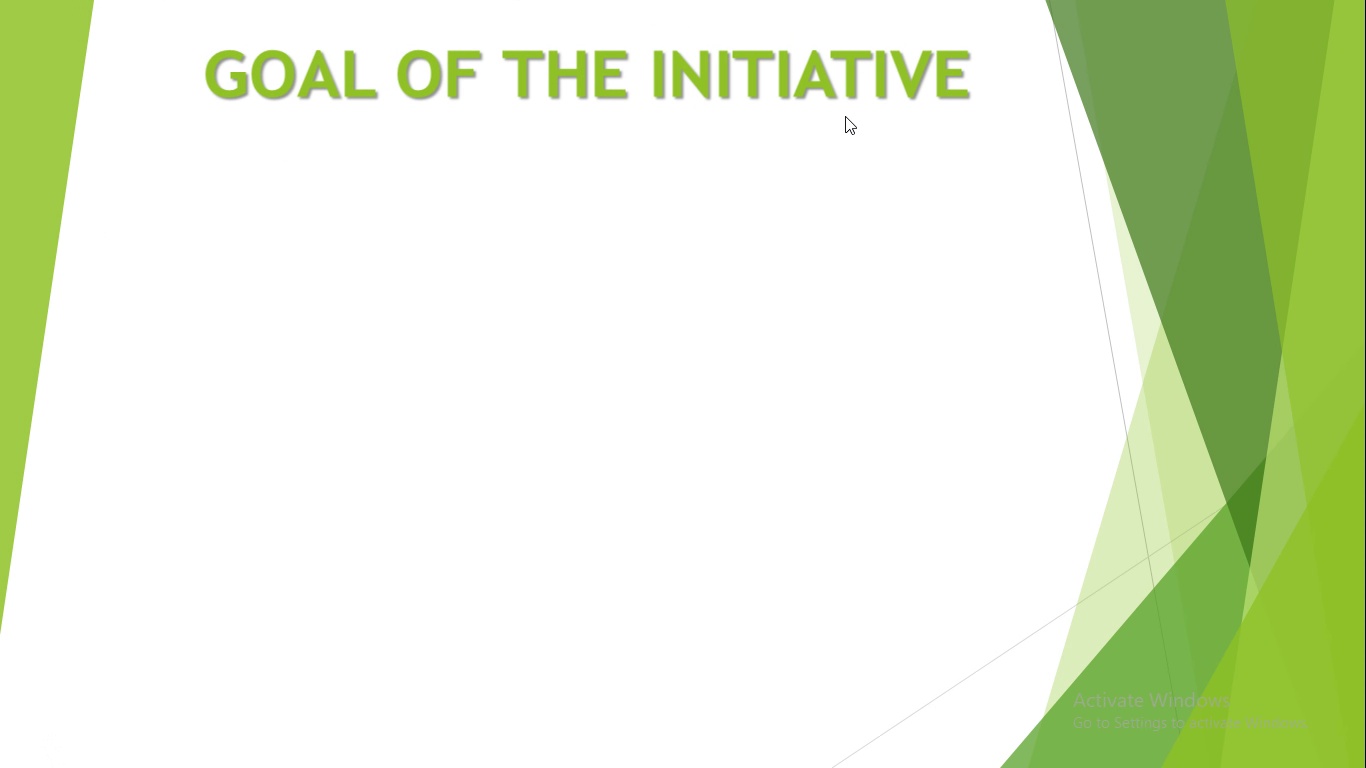 
left_click([845, 116])
 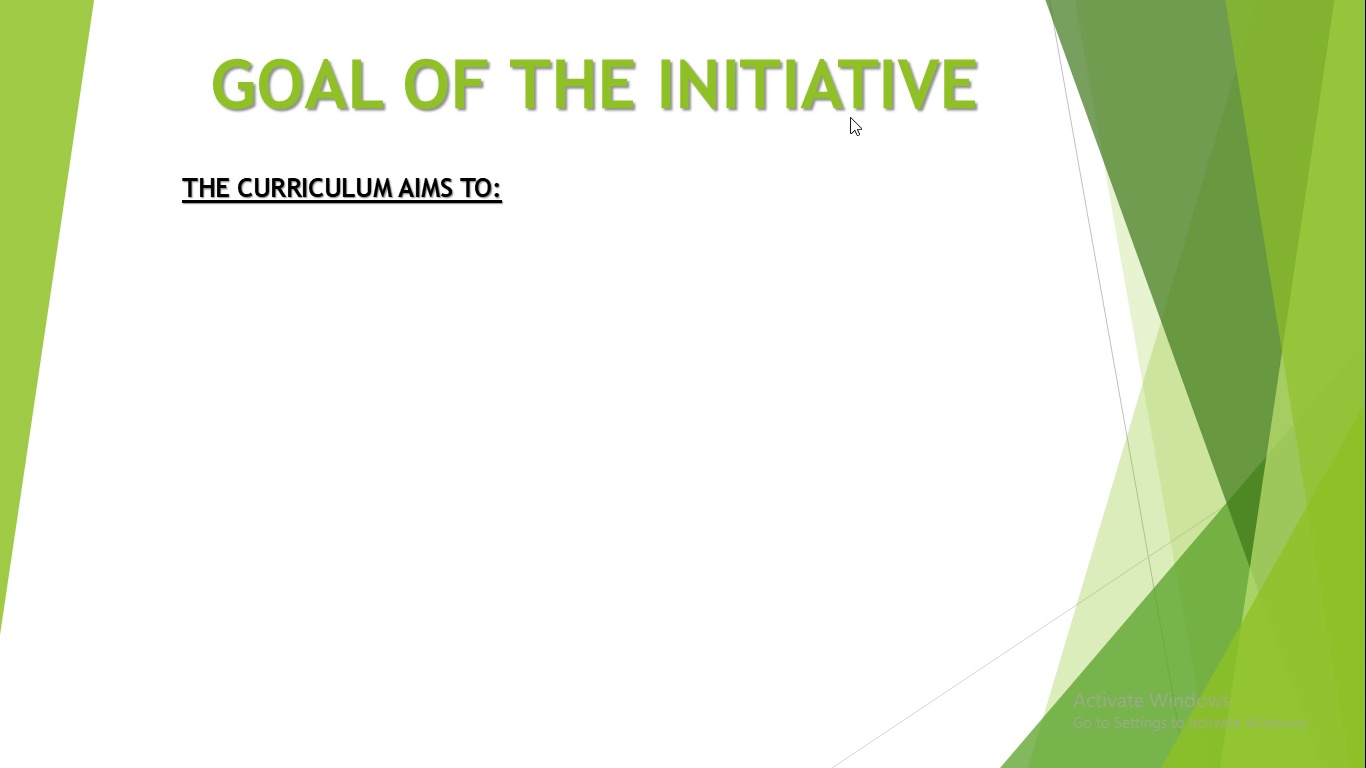 
left_click([851, 118])
 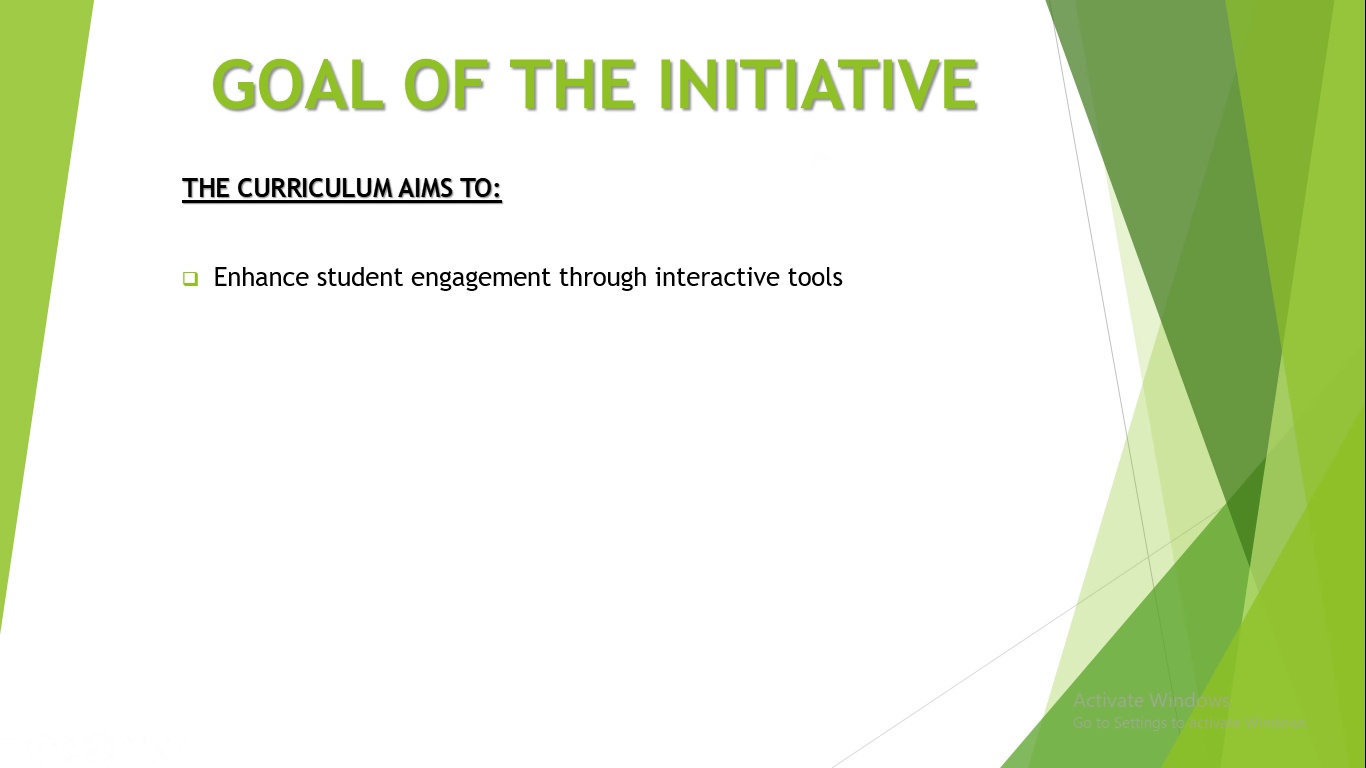 
wait(8.07)
 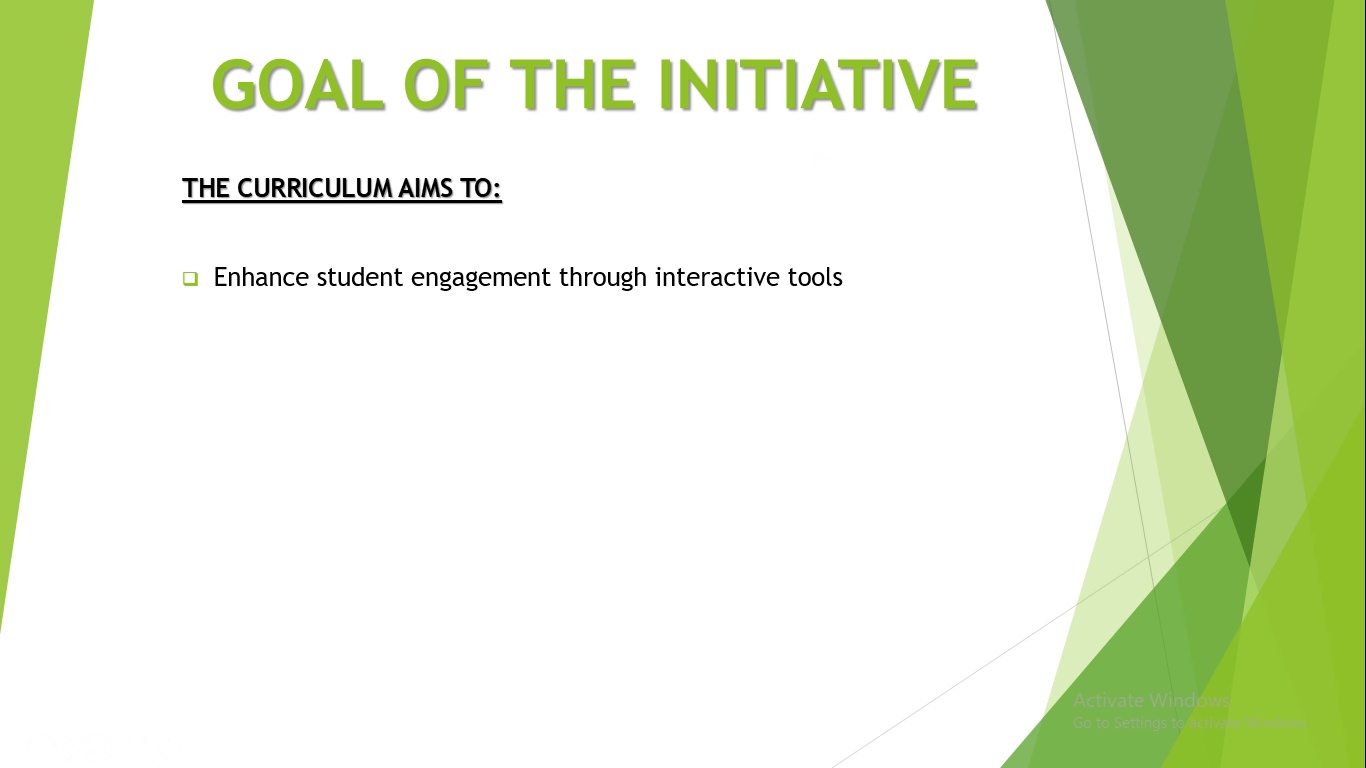 
left_click([816, 151])
 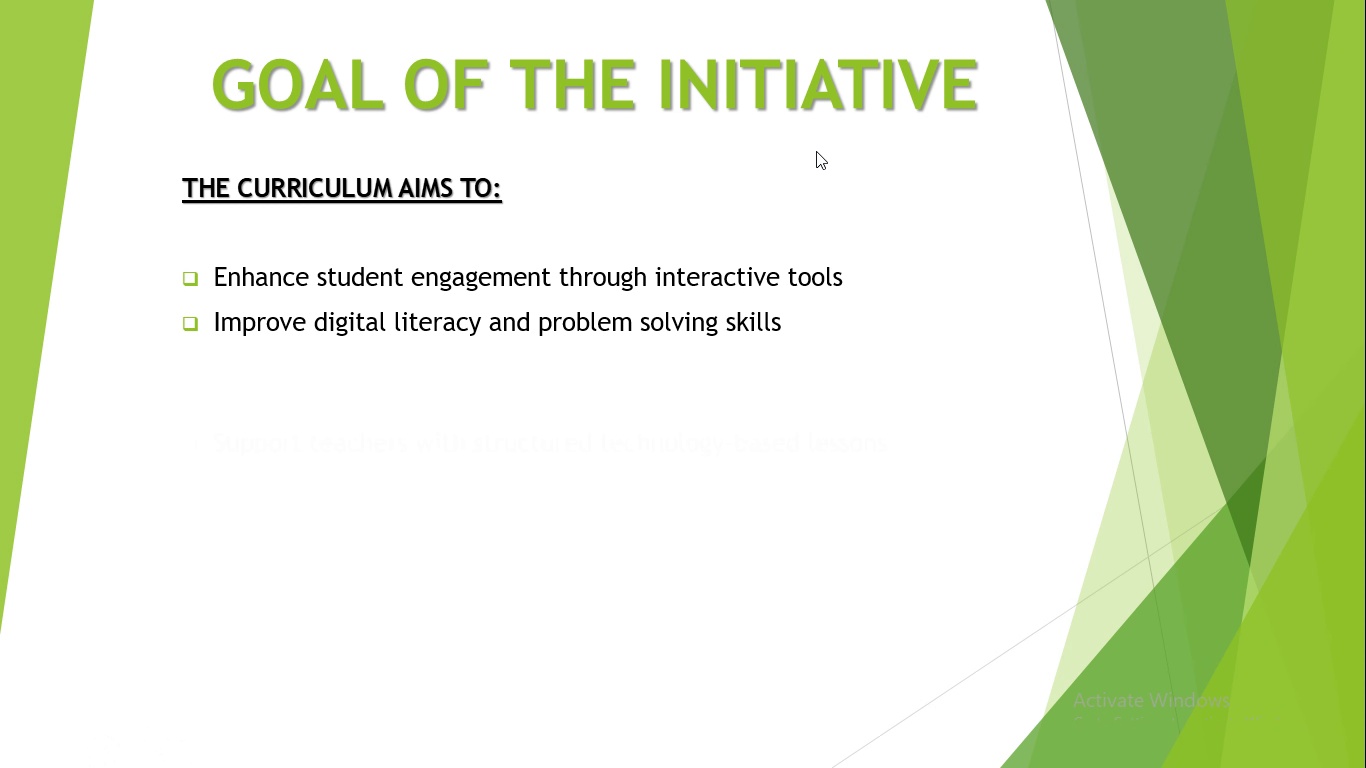 
left_click([816, 151])
 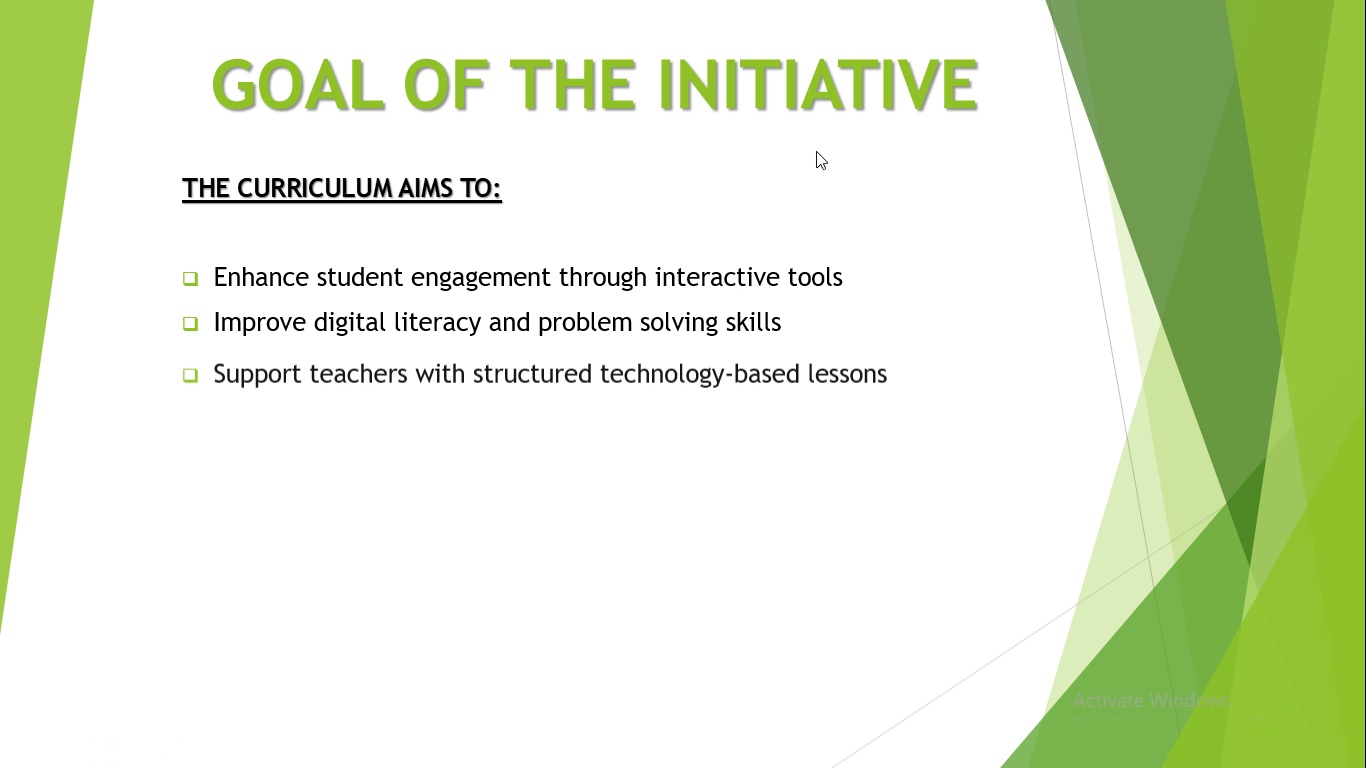 
left_click([816, 151])
 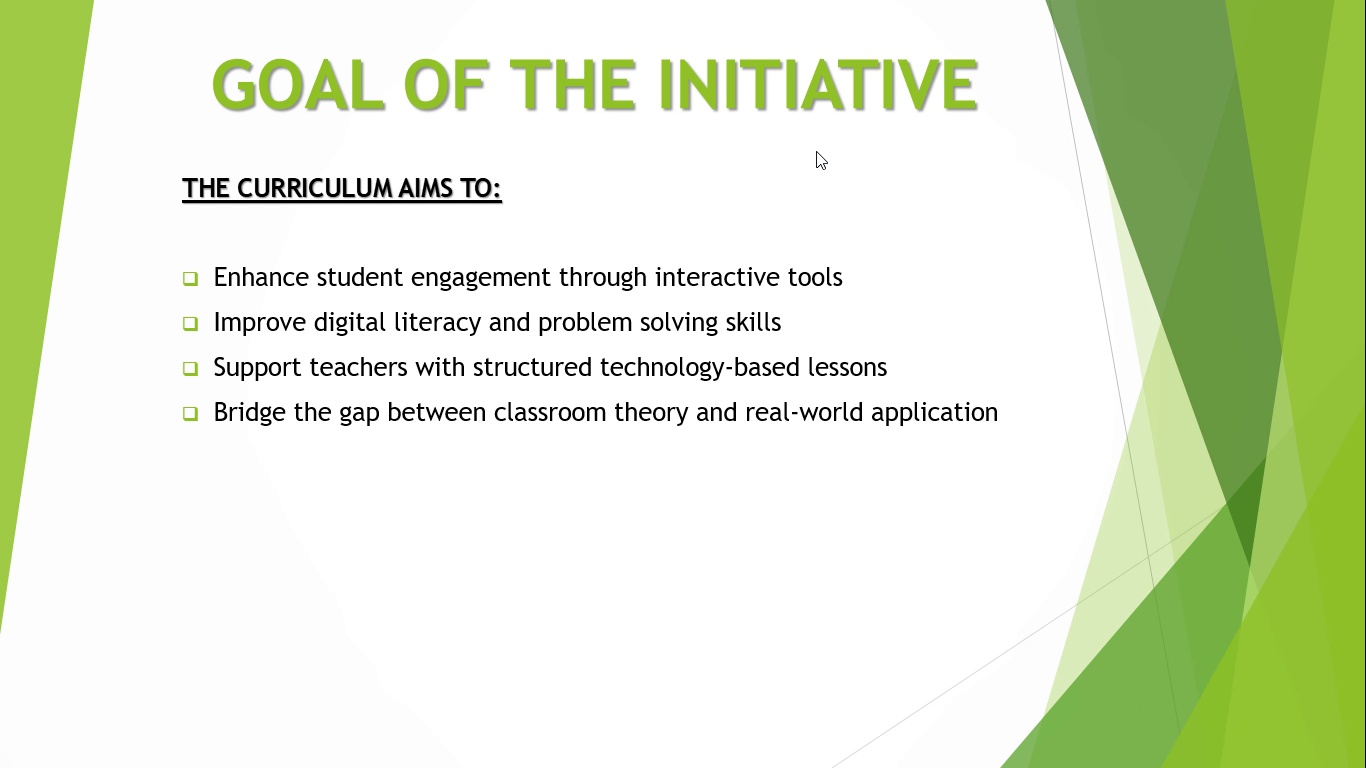 
wait(6.12)
 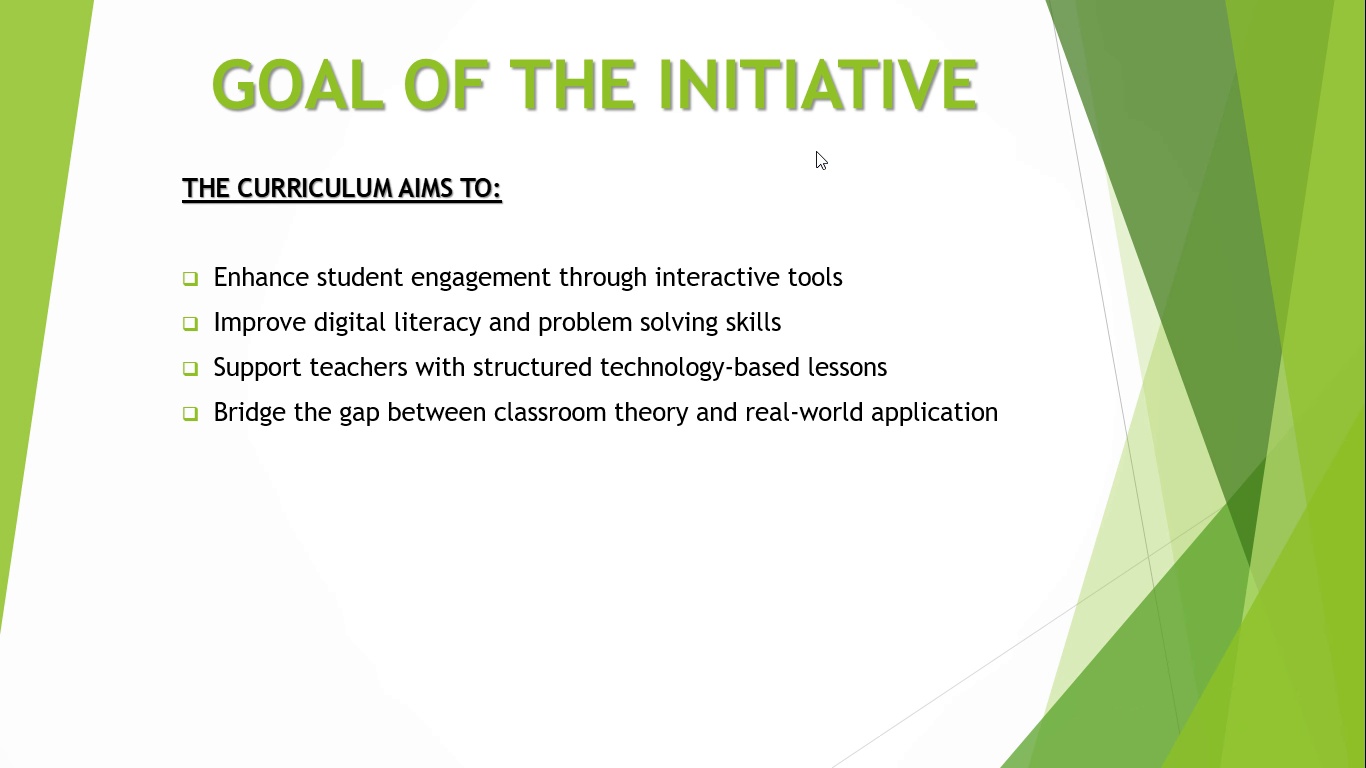 
left_click([816, 151])
 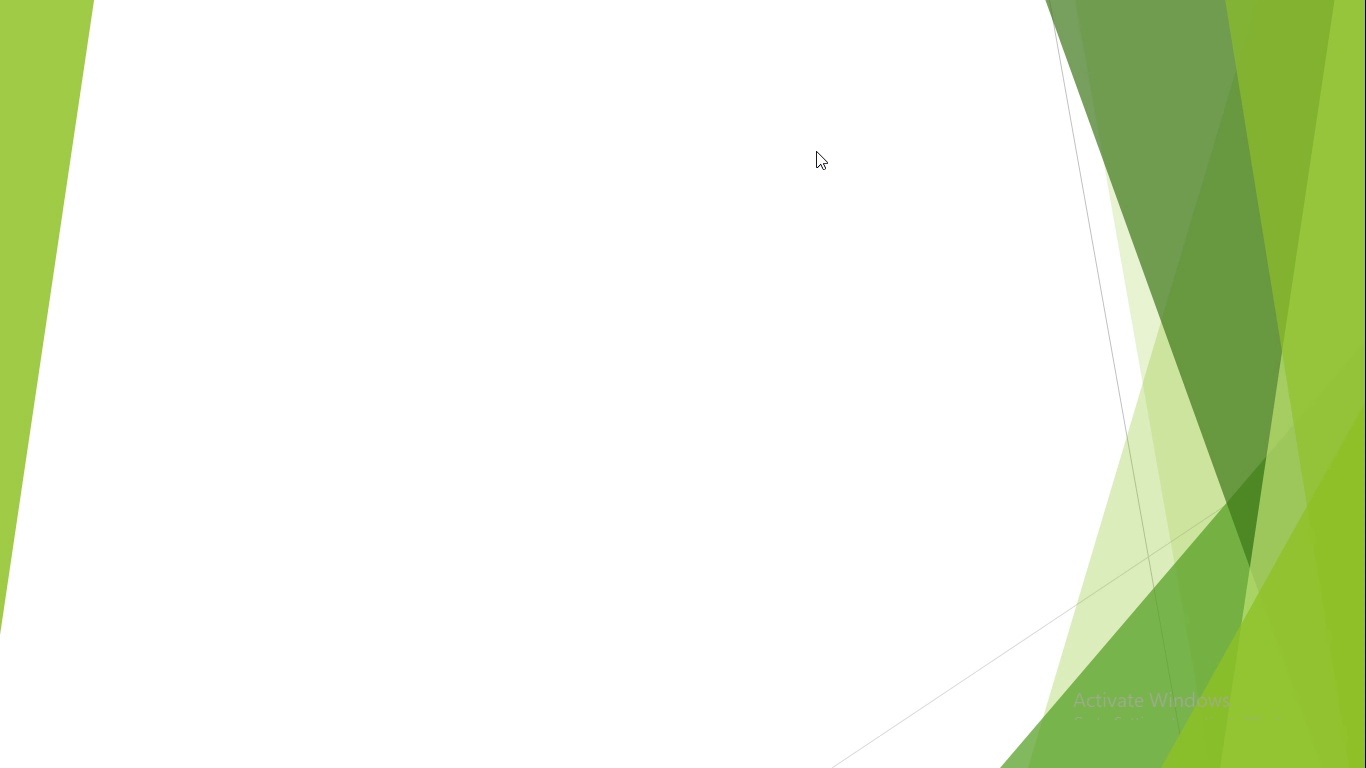 
wait(19.54)
 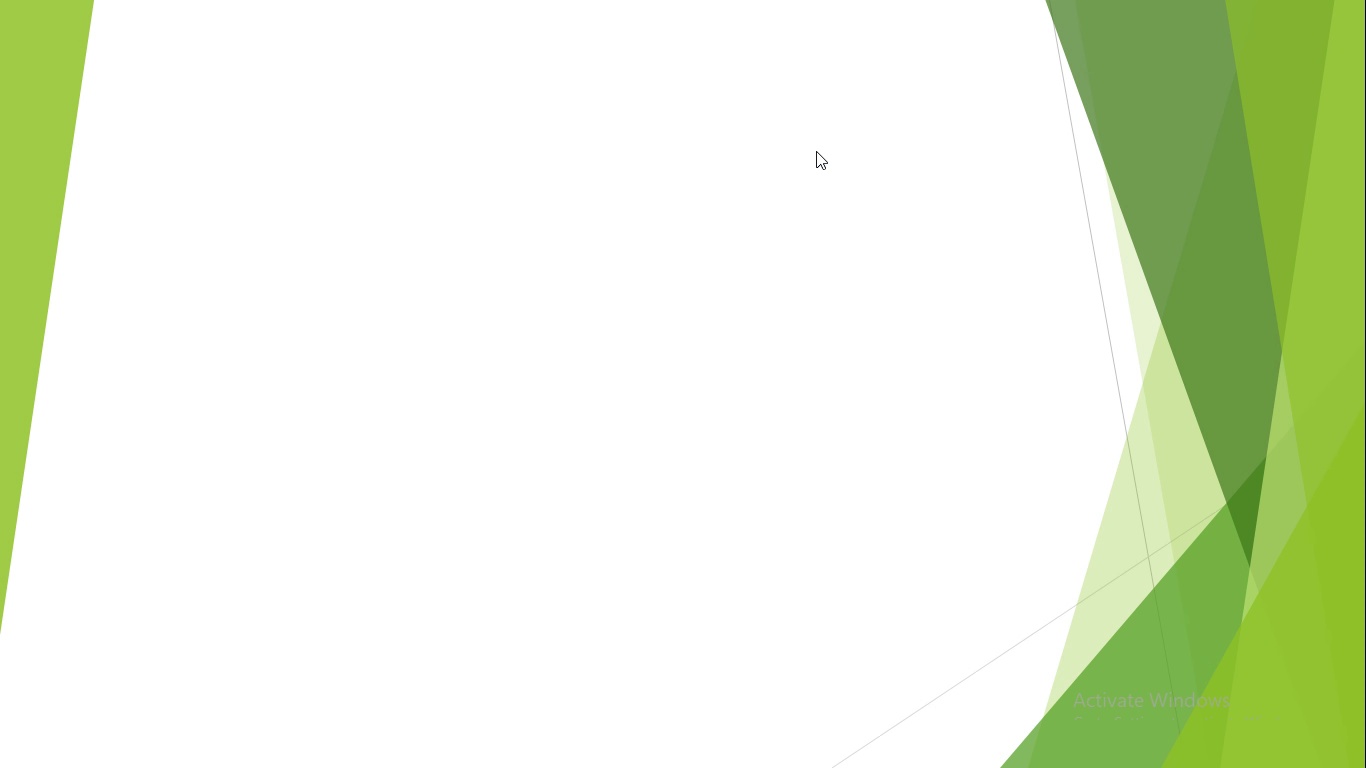 
left_click([816, 151])
 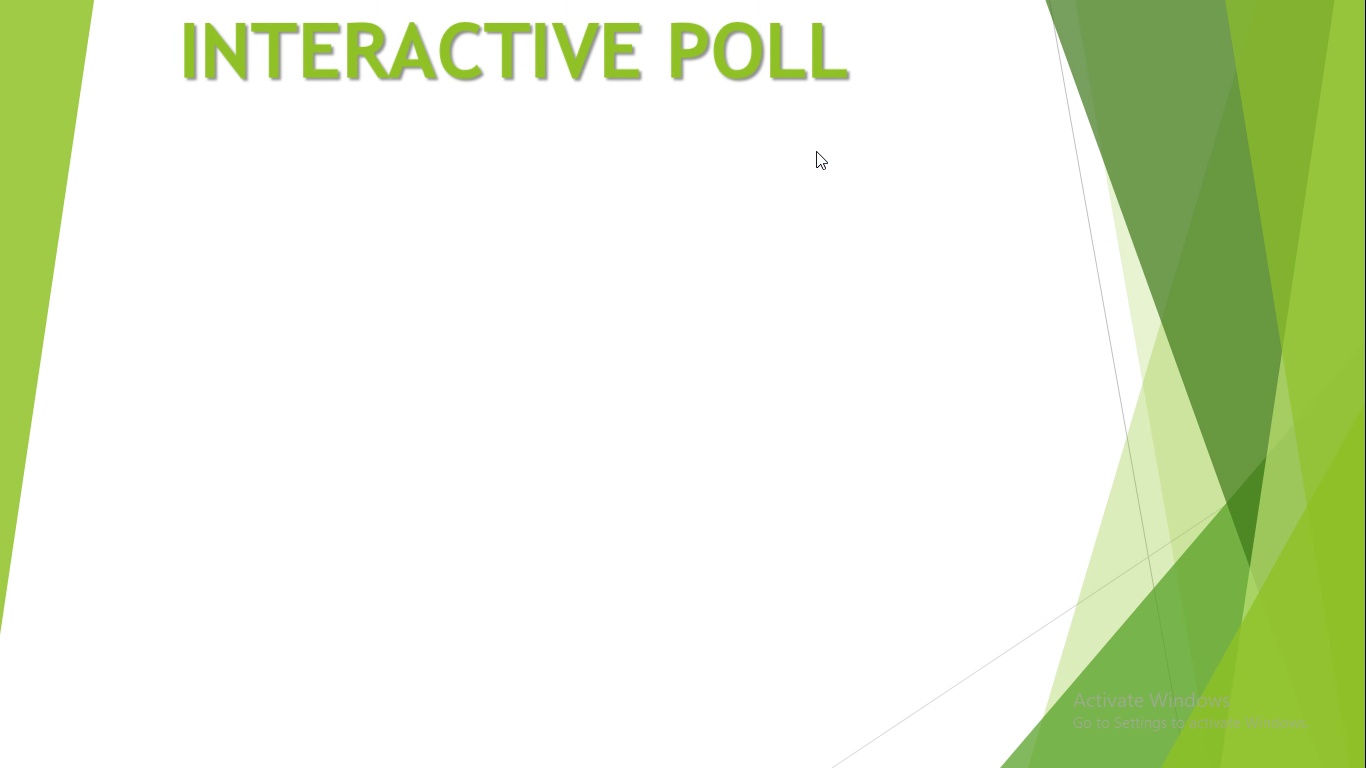 
left_click([816, 151])
 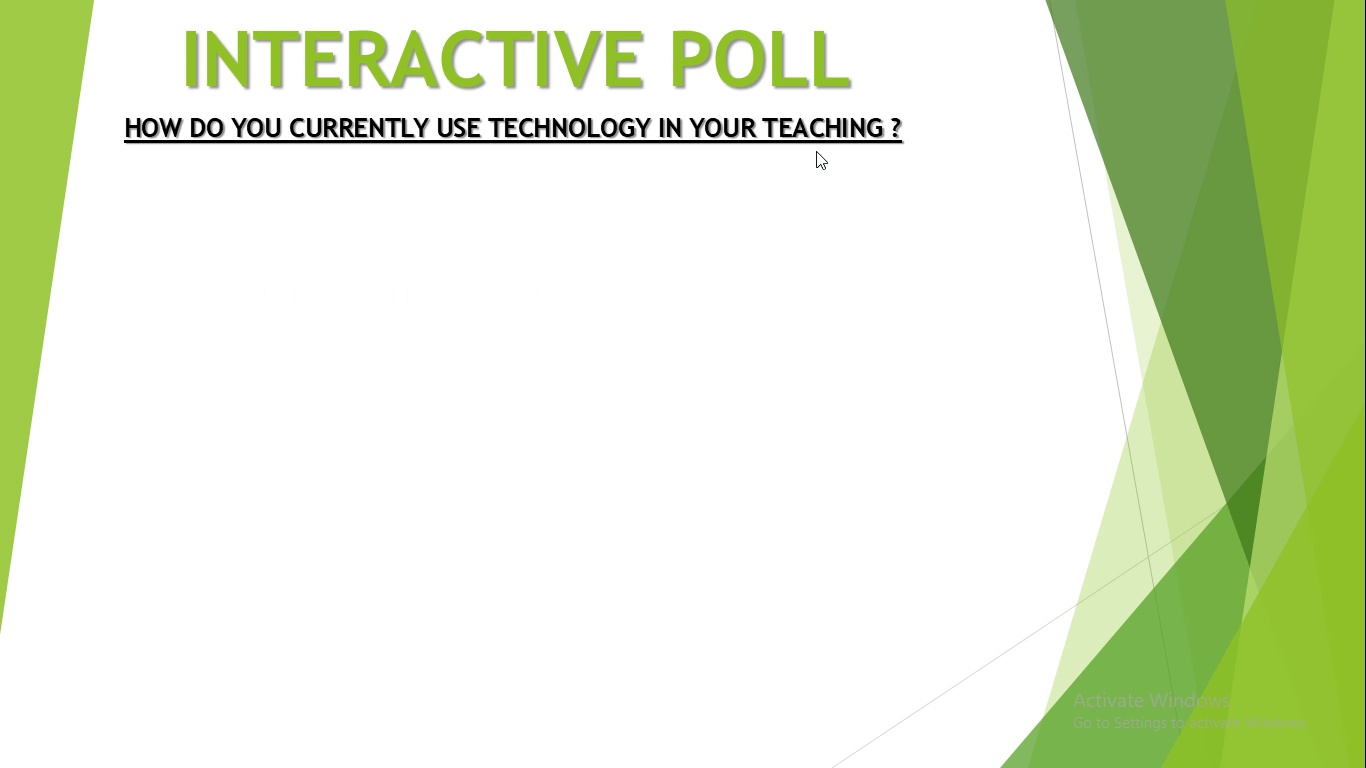 
wait(8.78)
 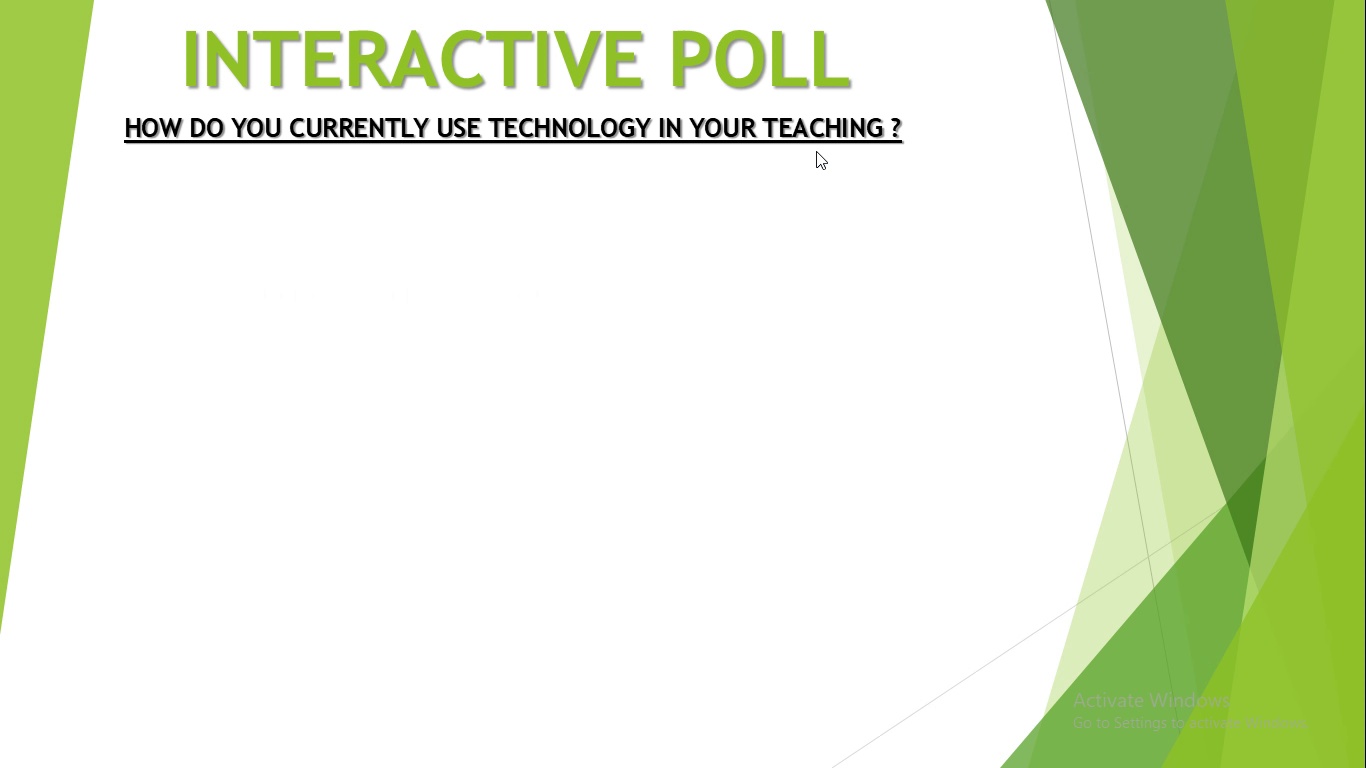 
left_click([816, 151])
 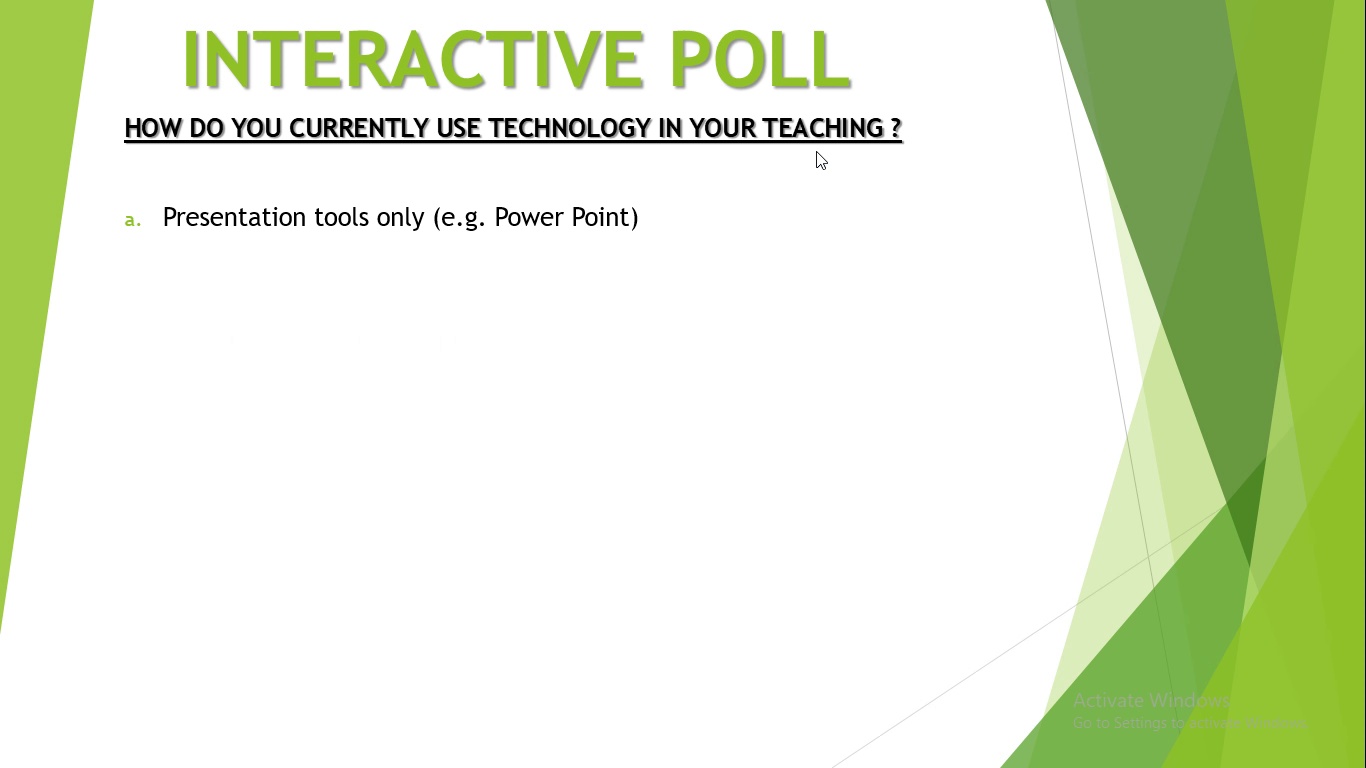 
wait(7.67)
 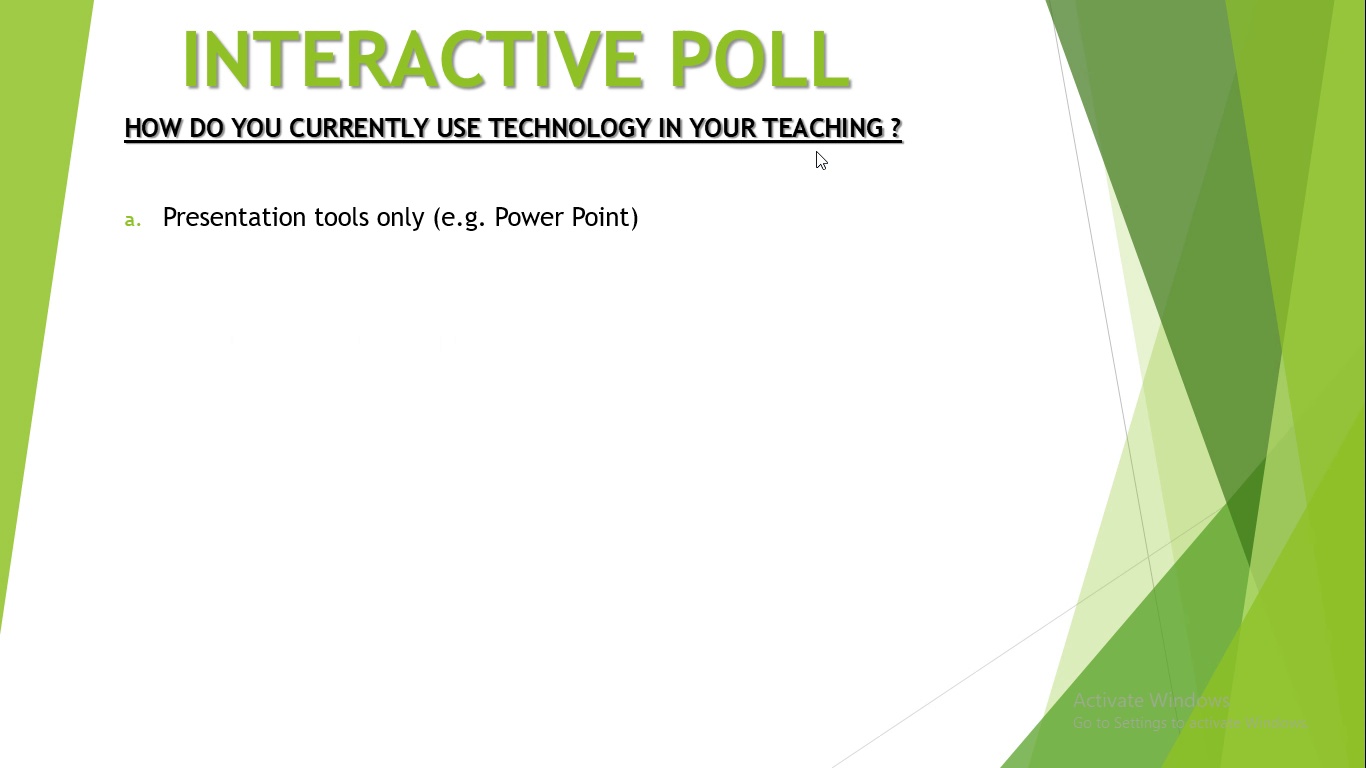 
left_click([816, 151])
 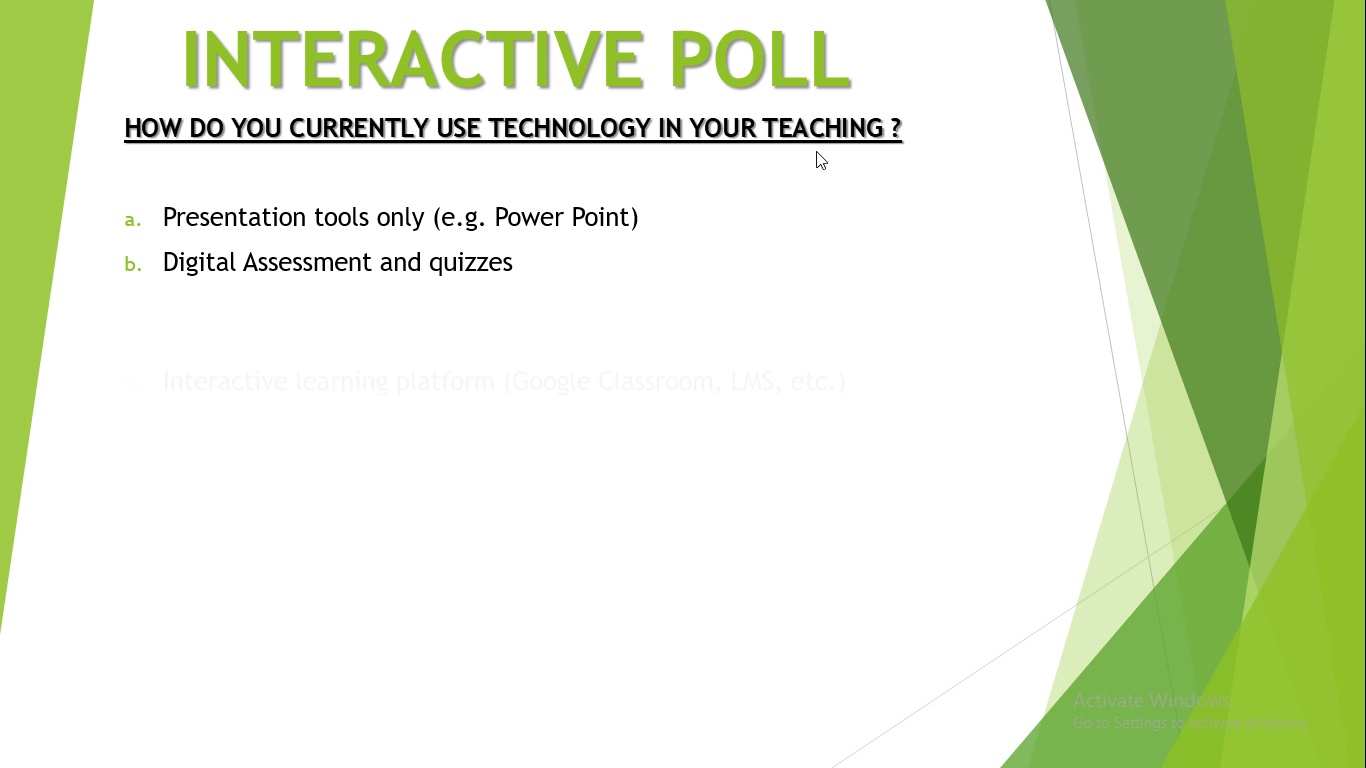 
wait(7.58)
 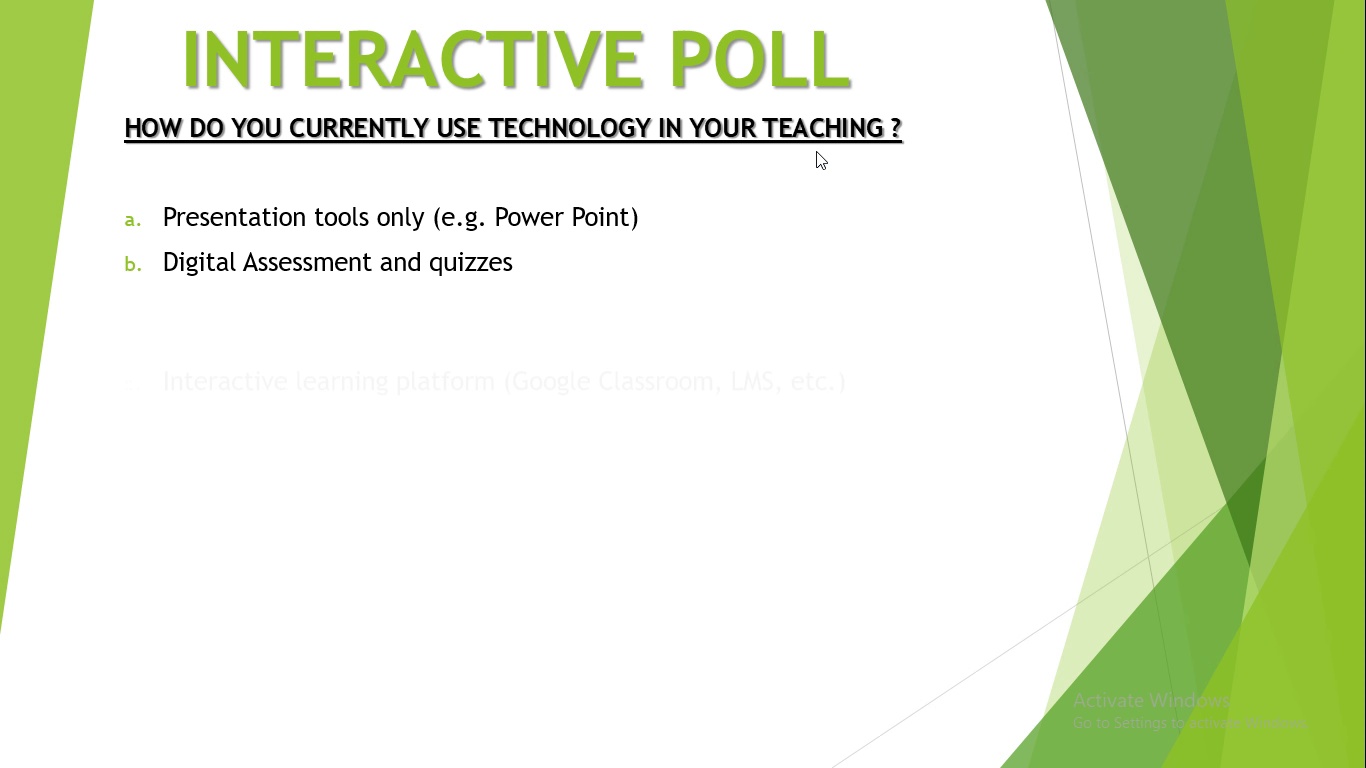 
left_click([816, 151])
 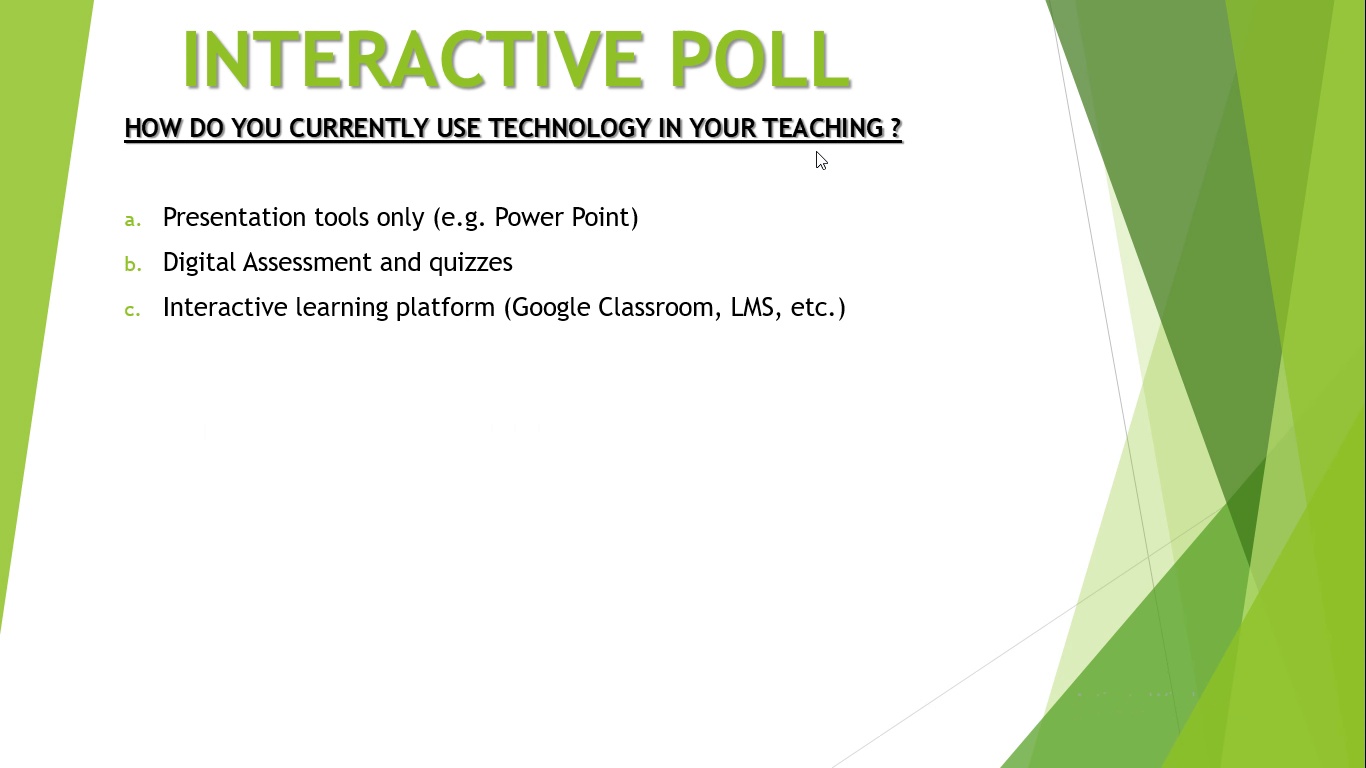 
left_click([816, 151])
 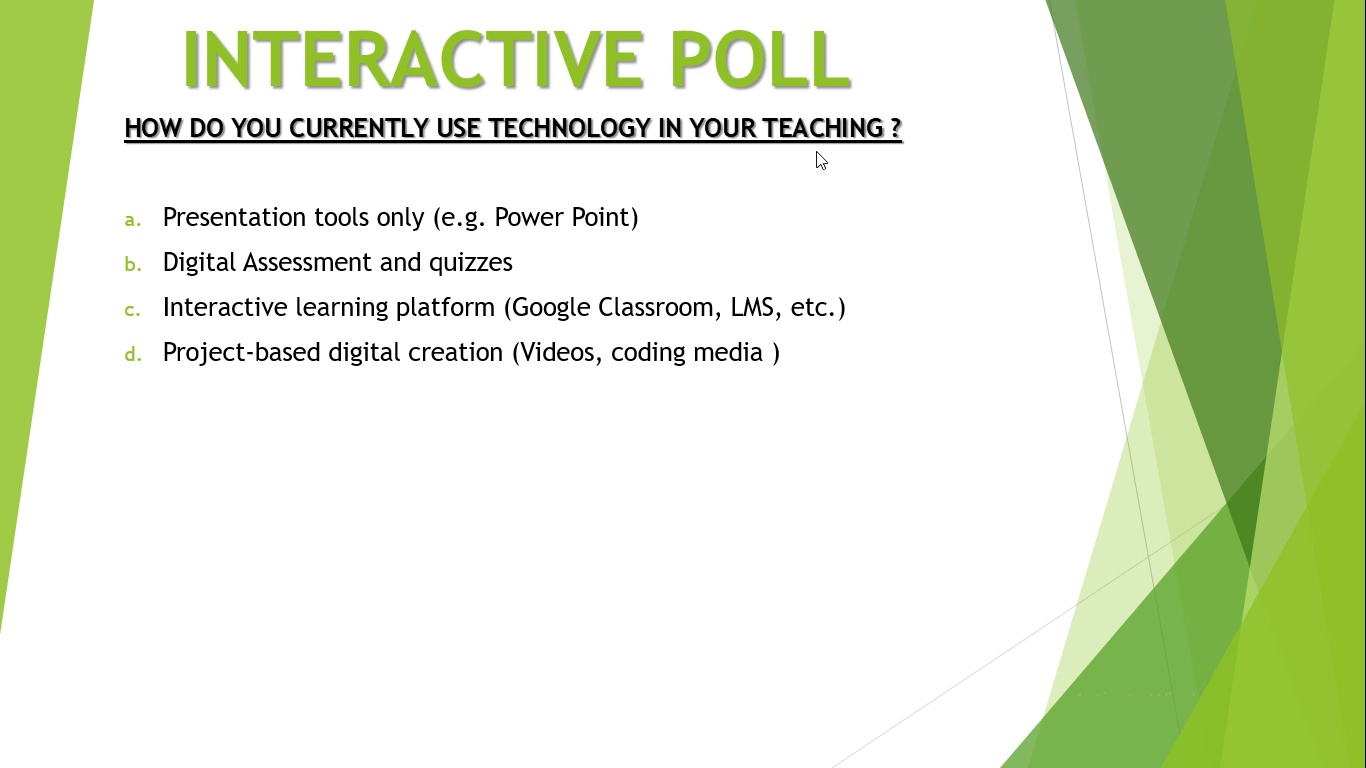 
wait(12.26)
 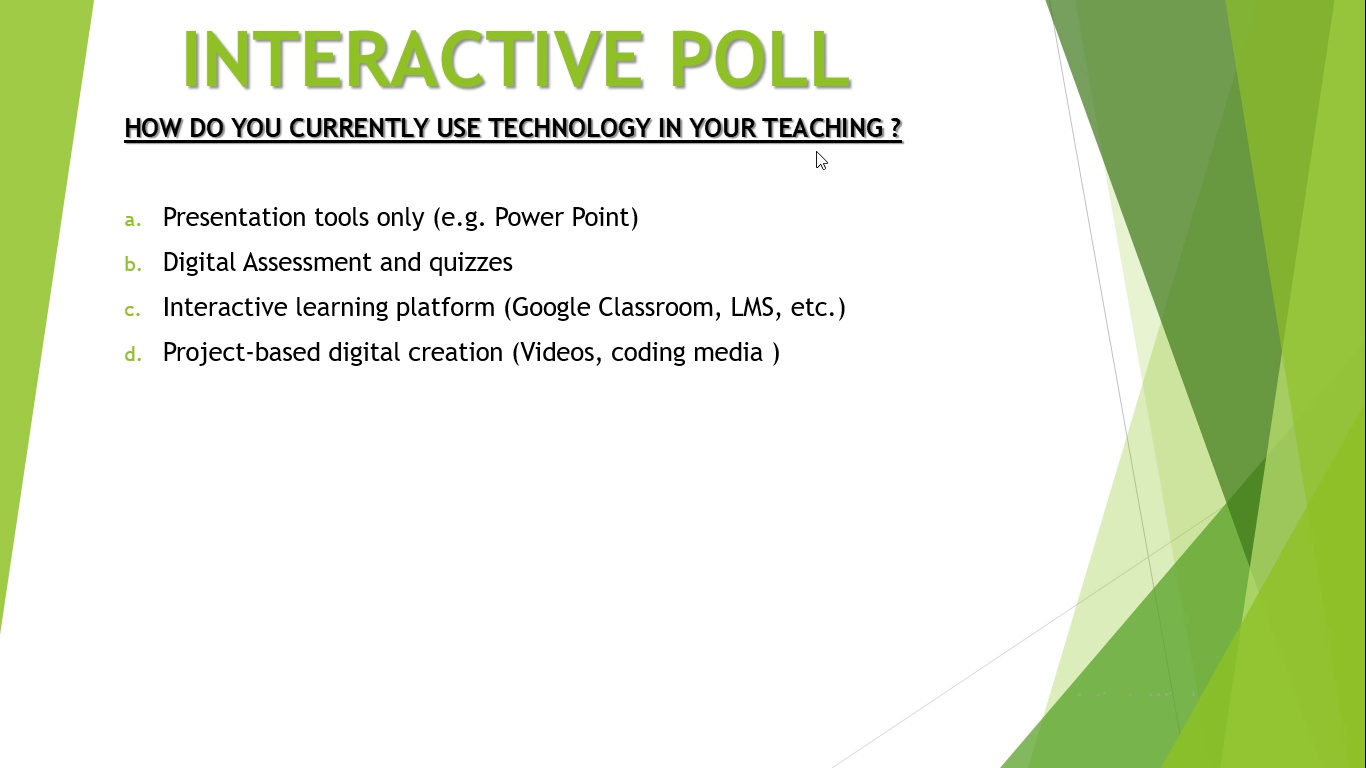 
left_click([816, 151])
 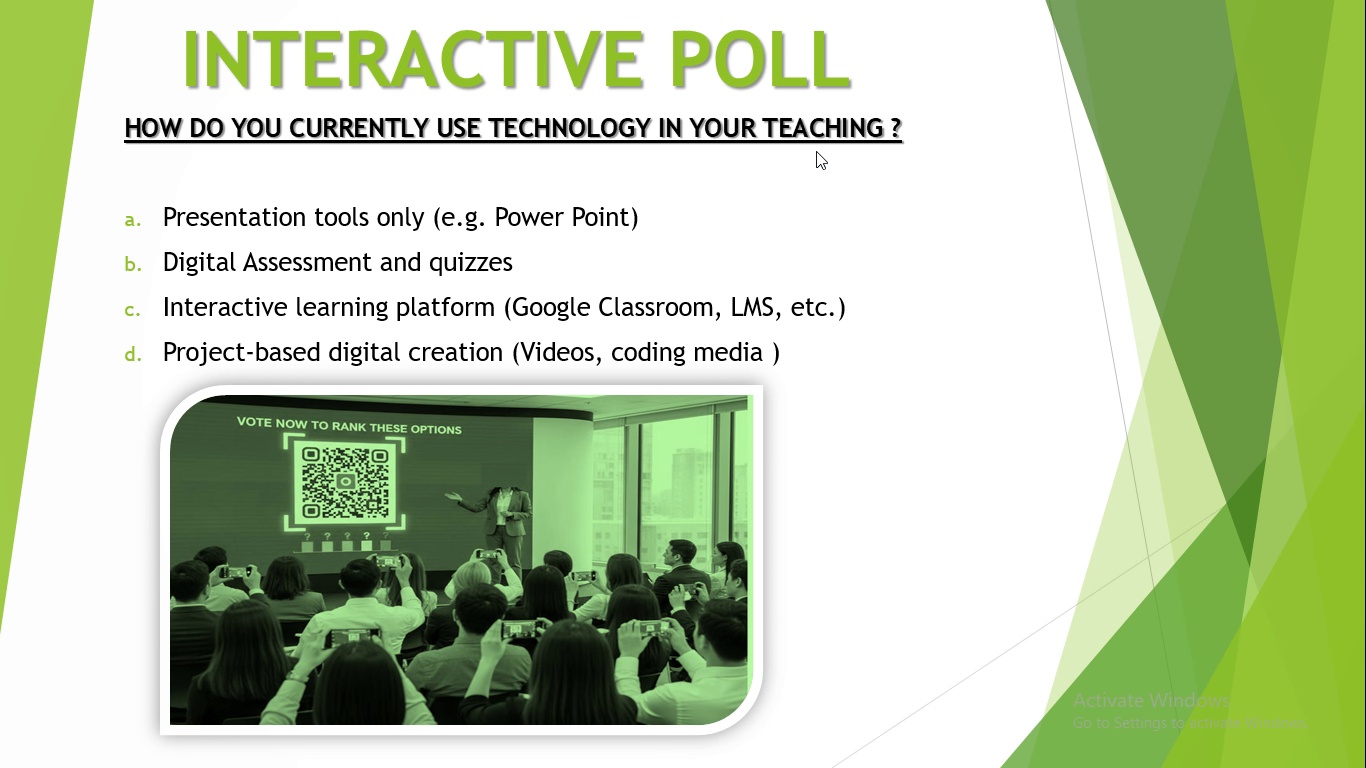 
left_click([816, 151])
 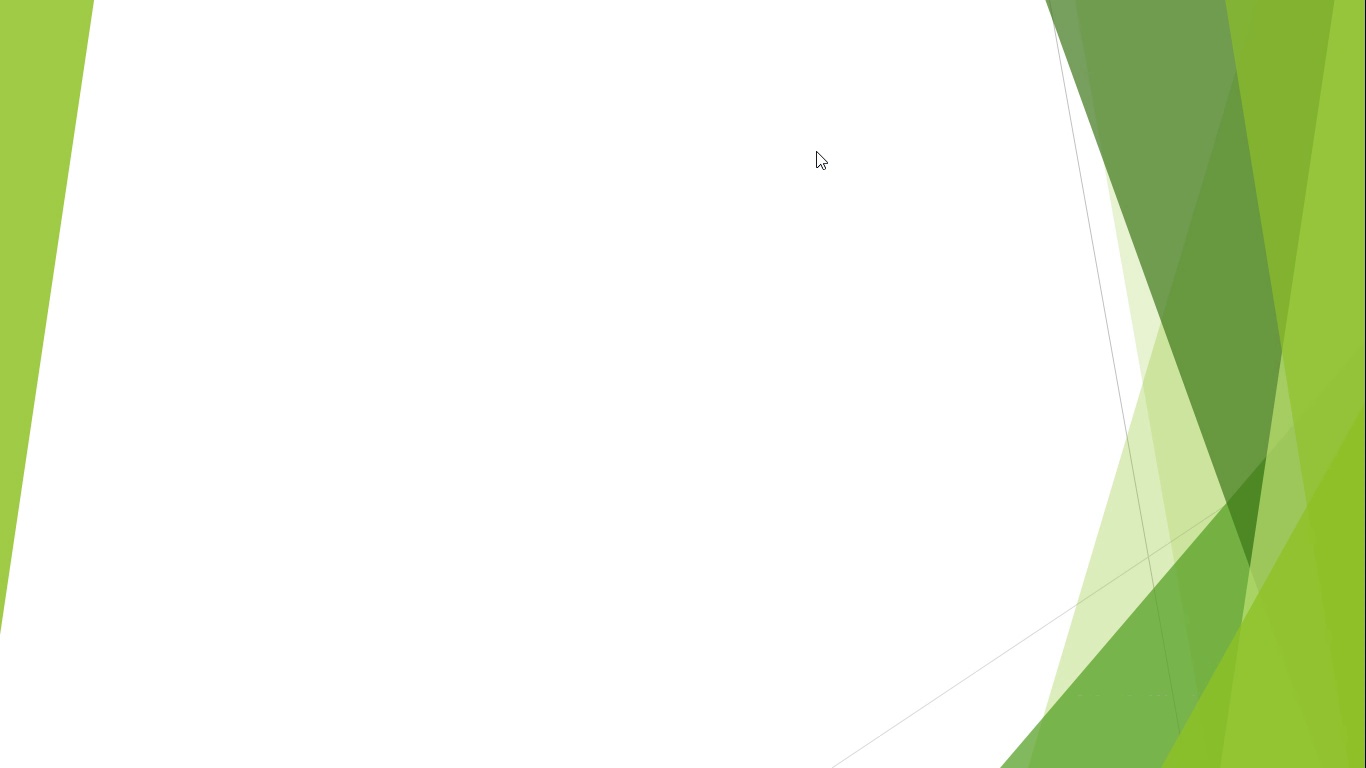 
wait(6.22)
 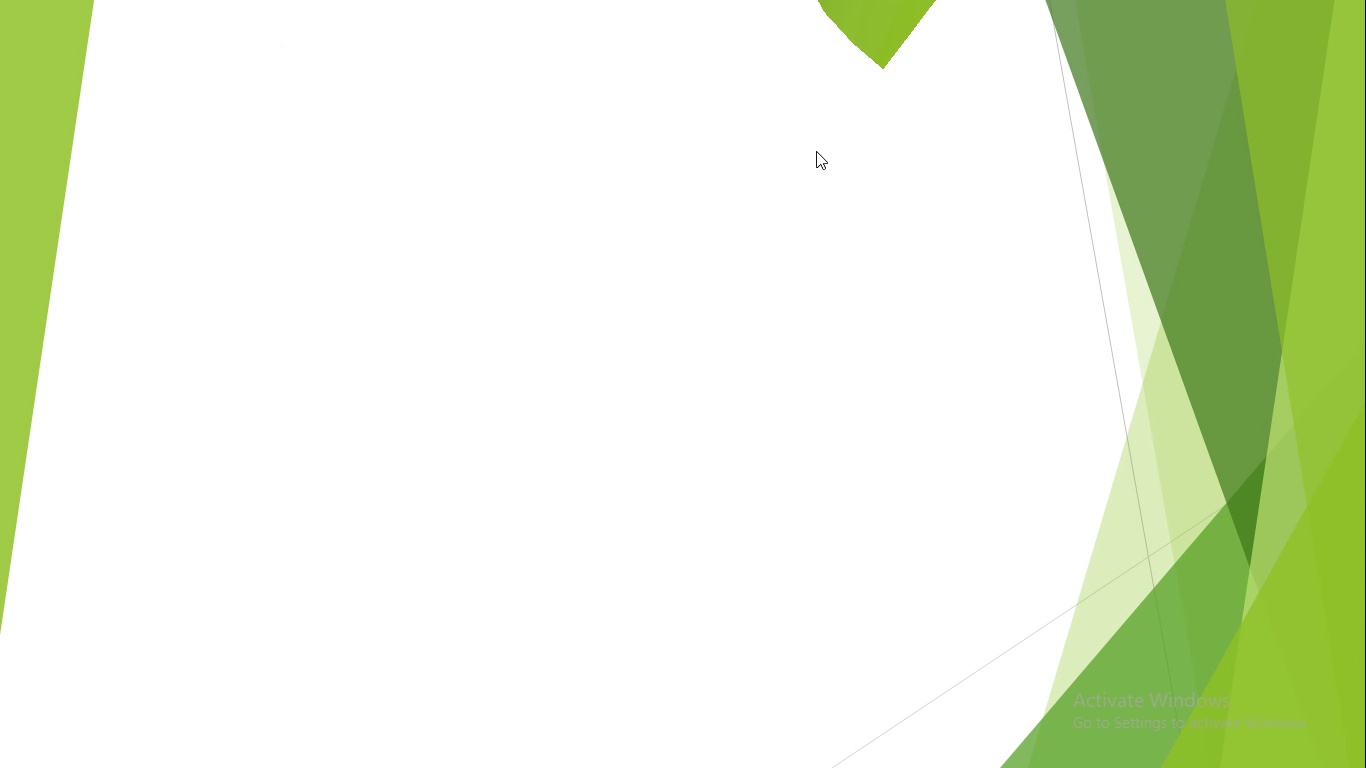 
left_click([816, 151])
 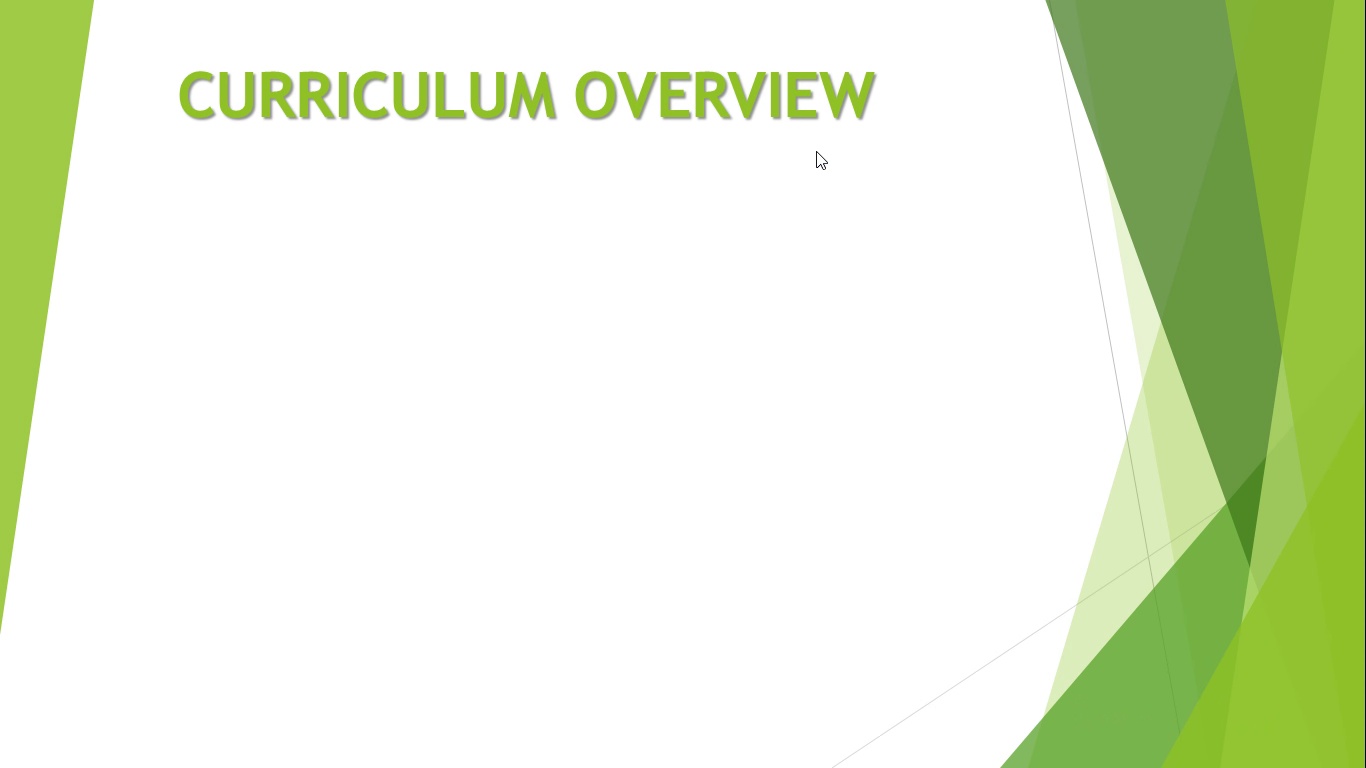 
wait(6.43)
 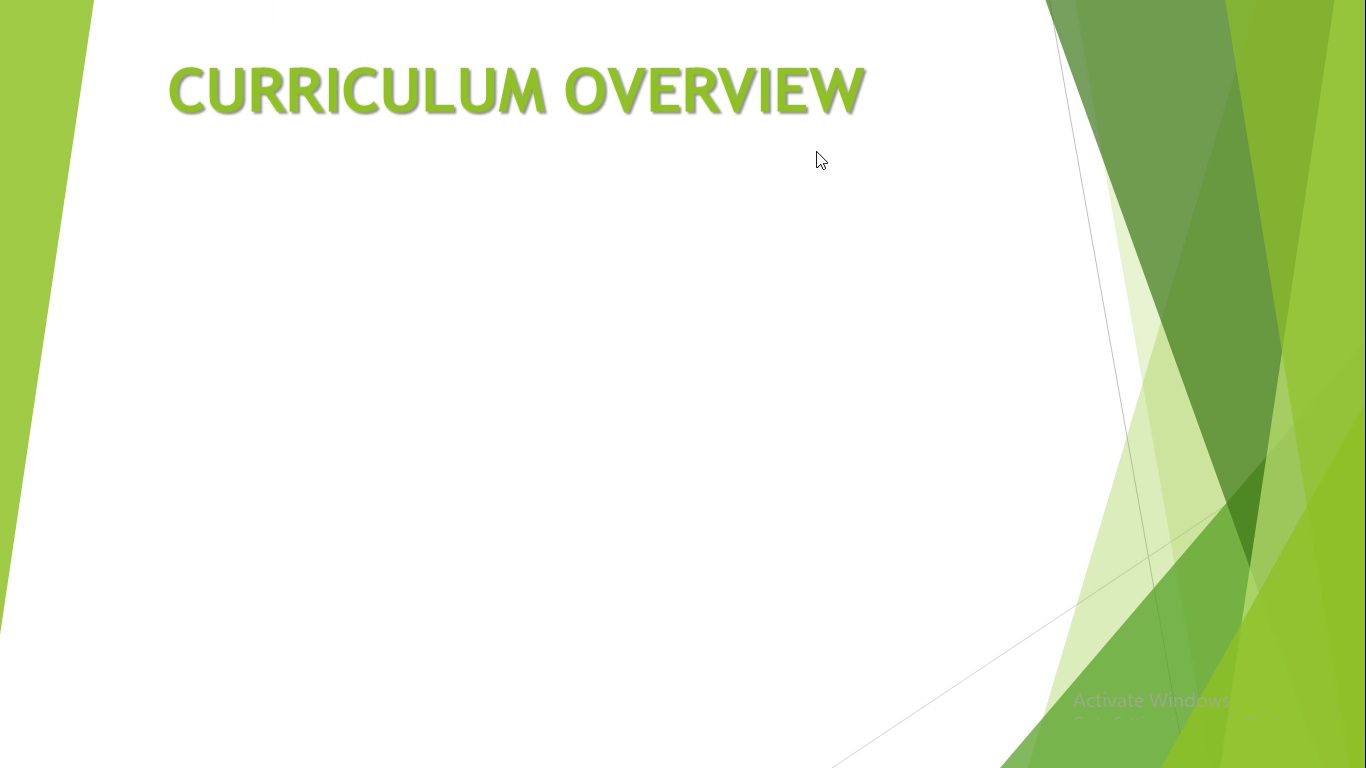 
left_click([816, 151])
 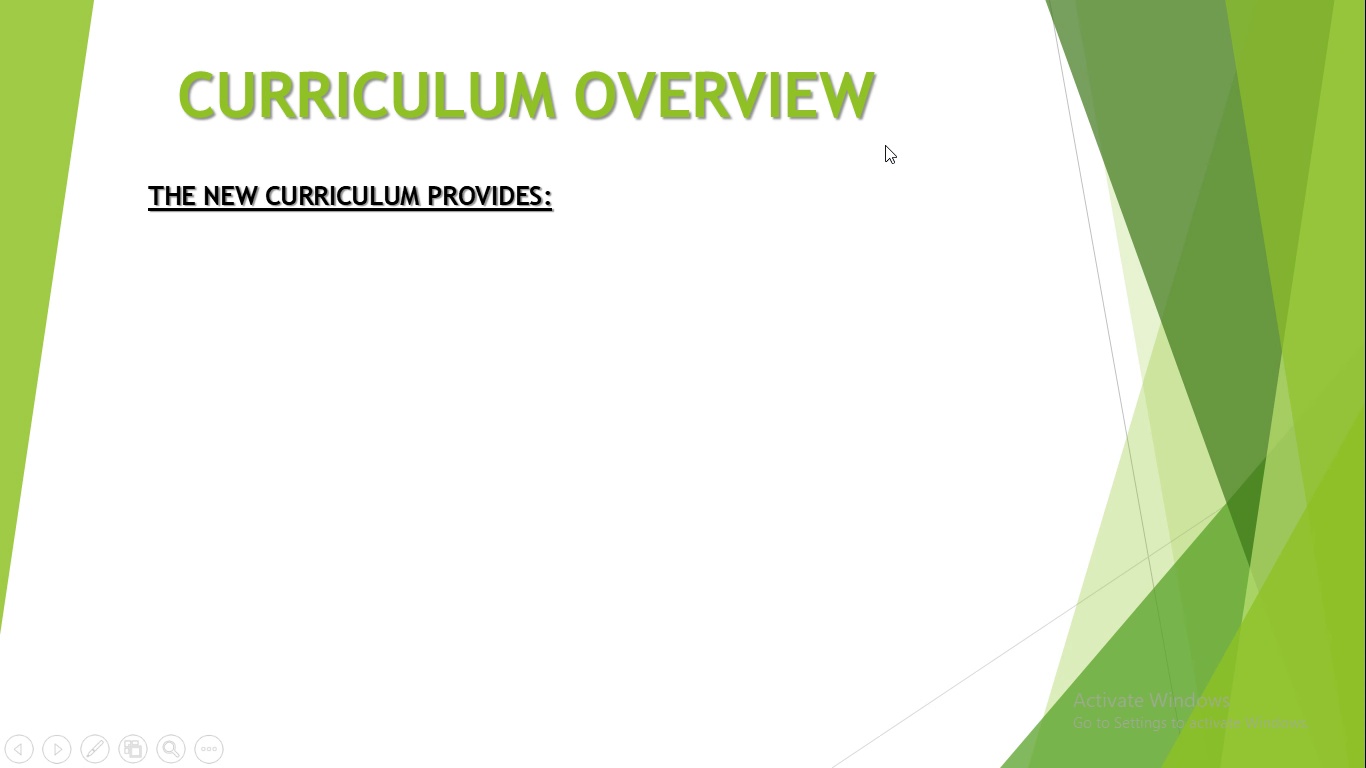 
wait(10.62)
 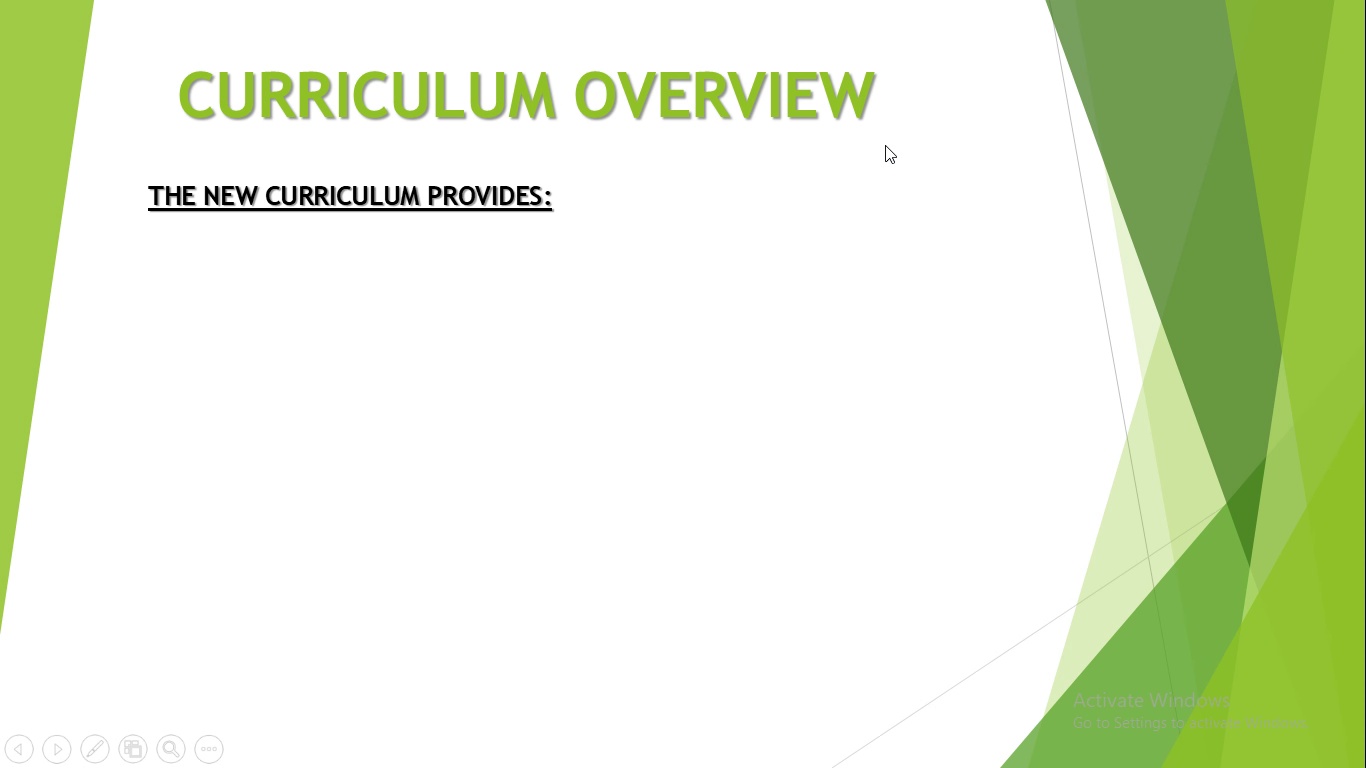 
left_click([808, 188])
 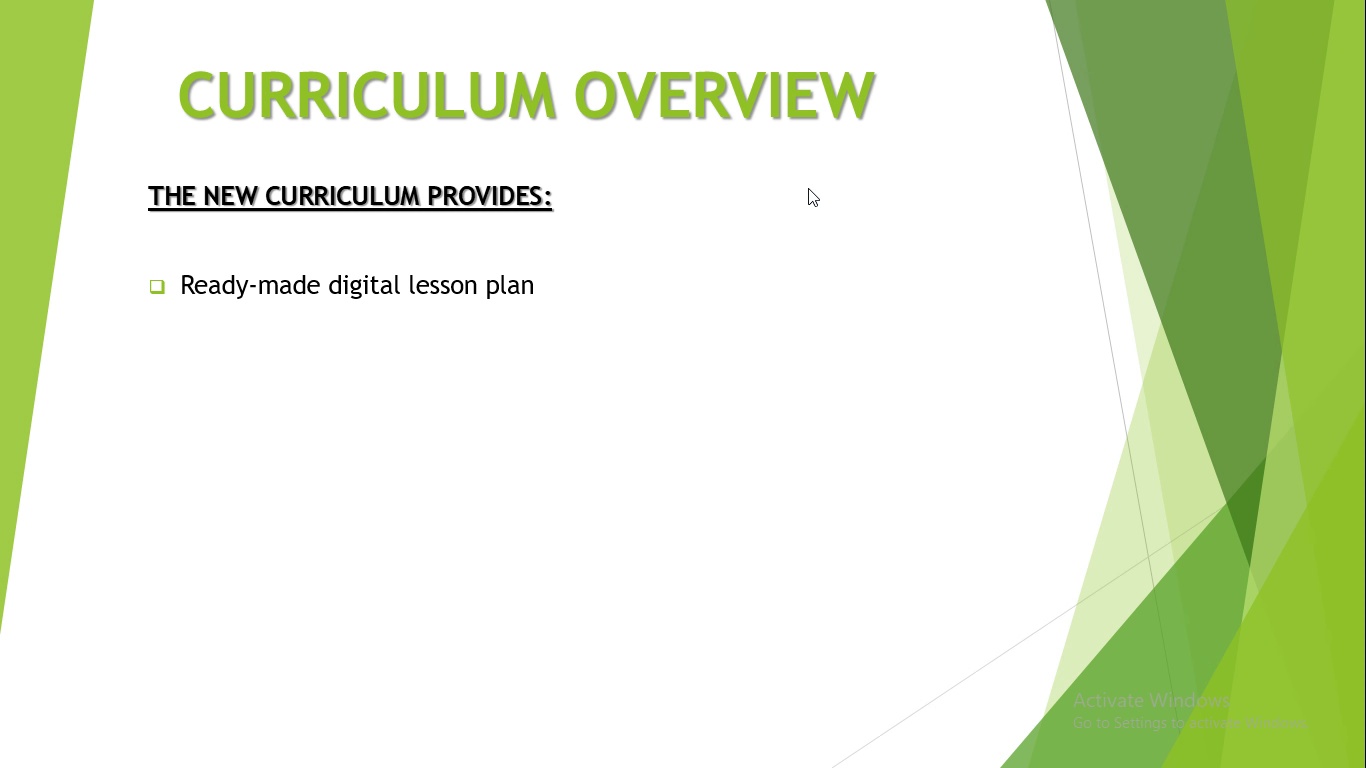 
wait(11.98)
 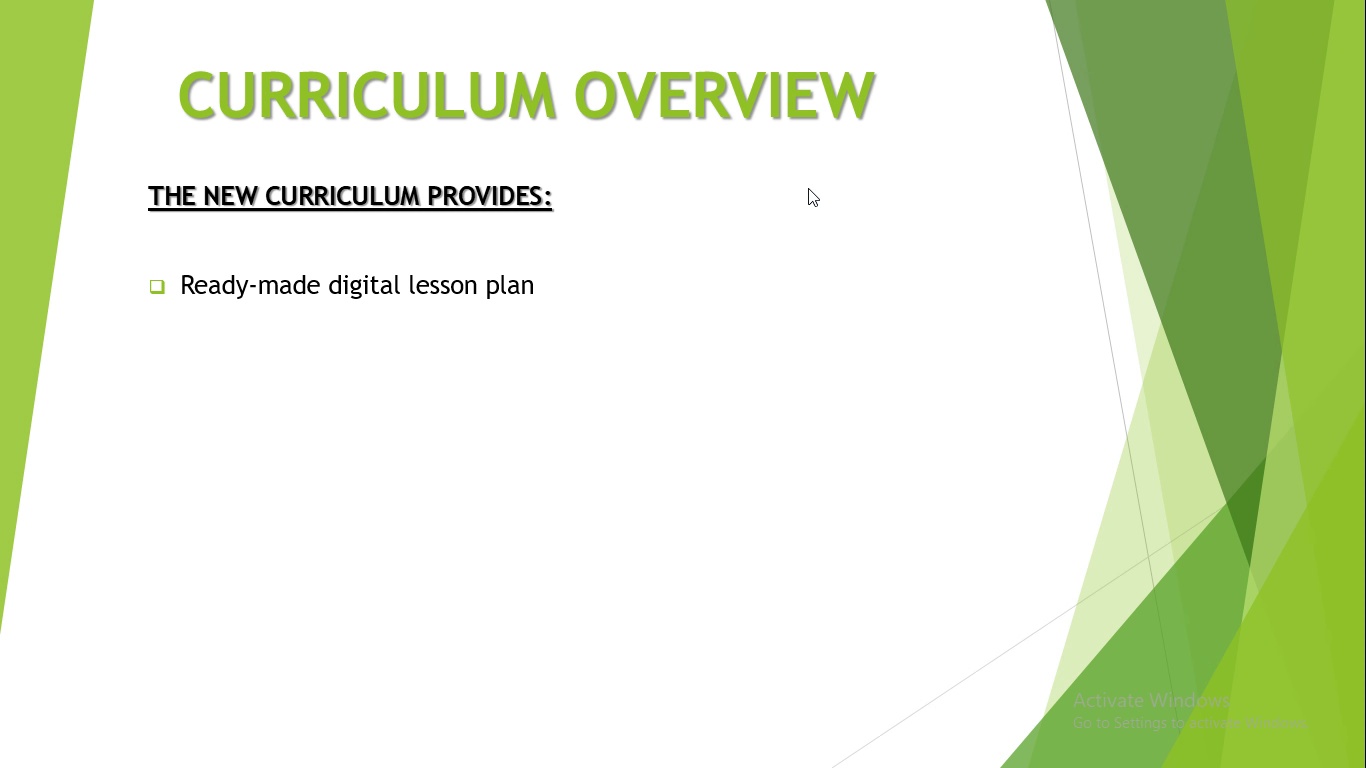 
left_click([808, 188])
 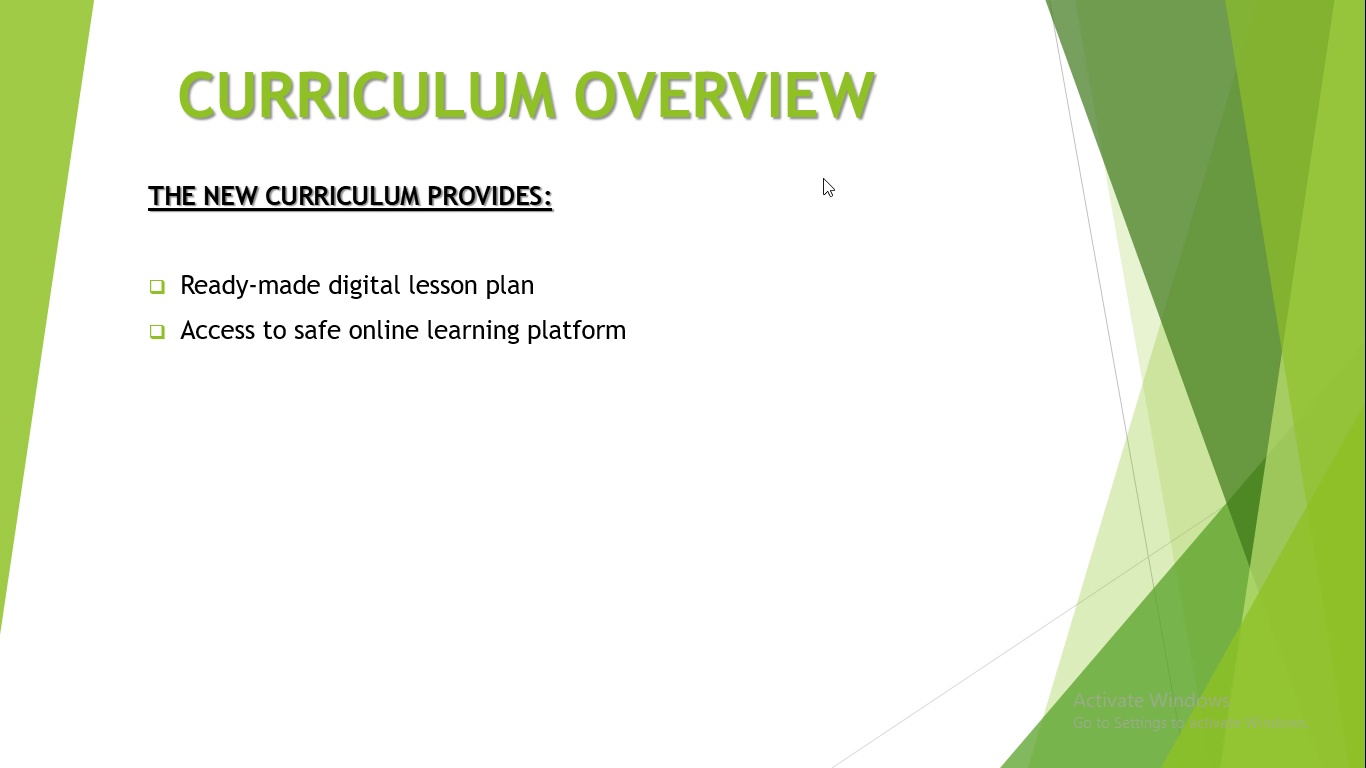 
wait(7.32)
 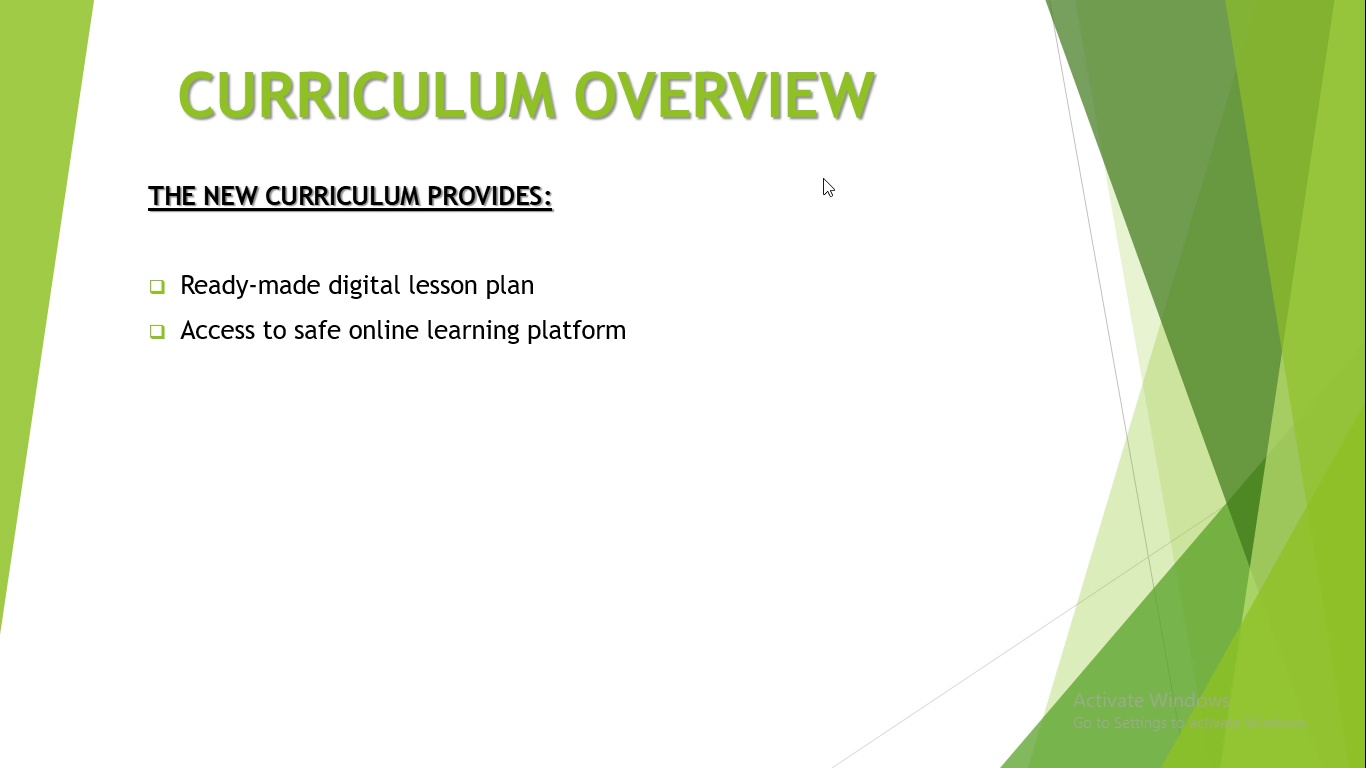 
left_click([871, 142])
 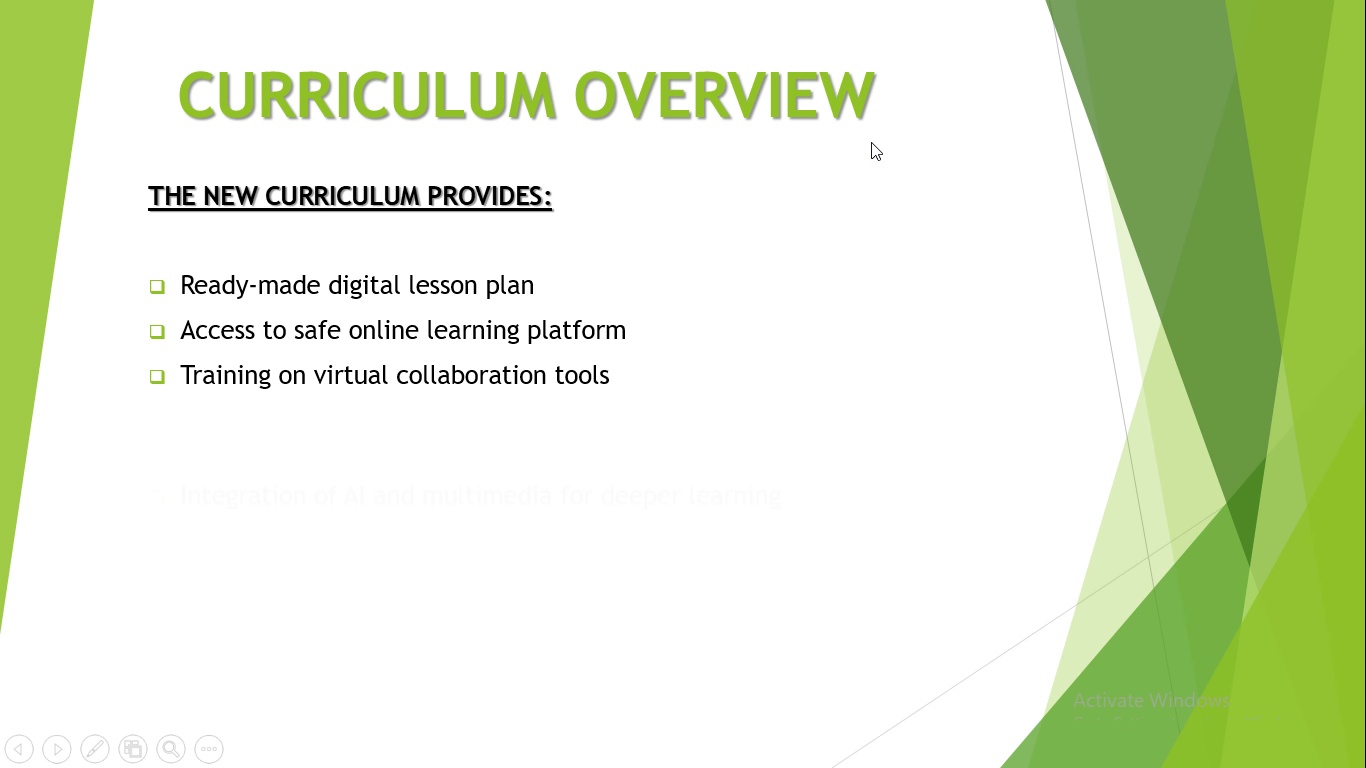 
left_click([871, 142])
 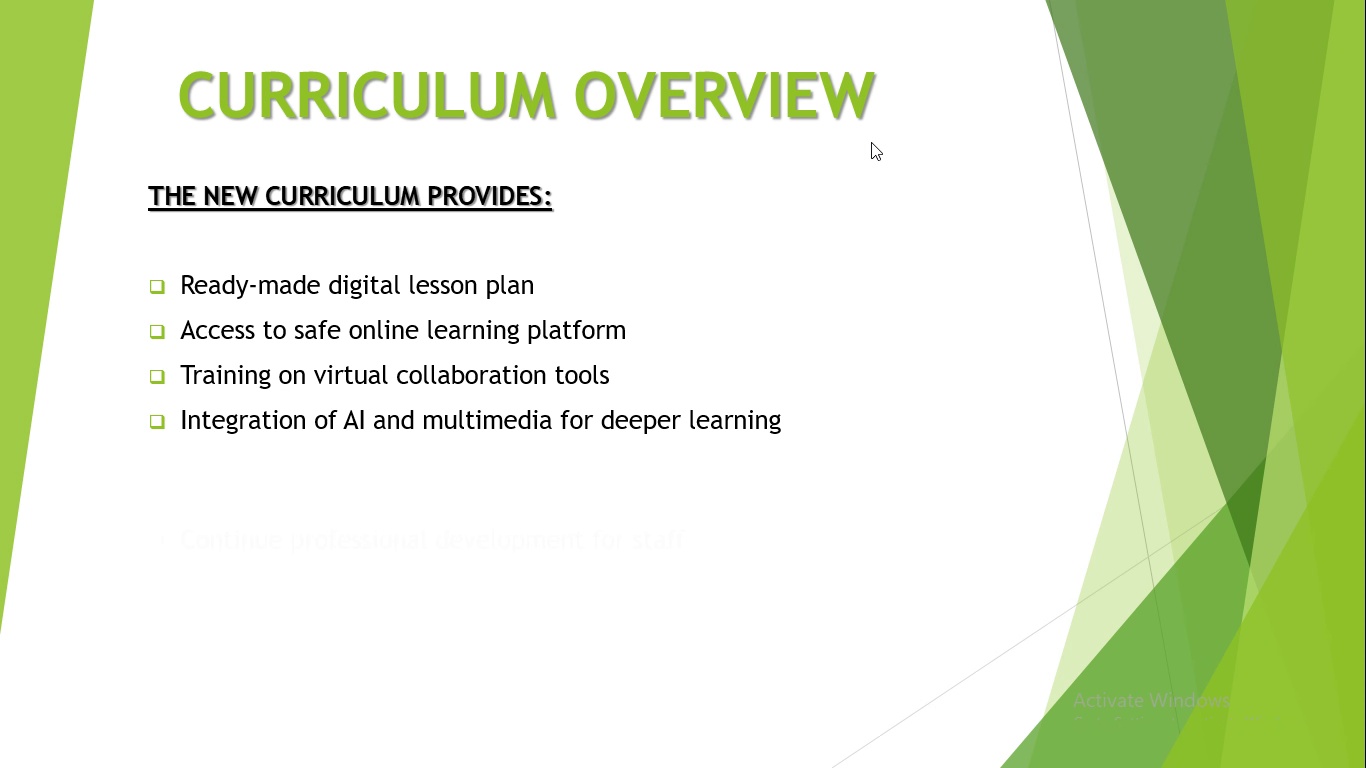 
wait(5.26)
 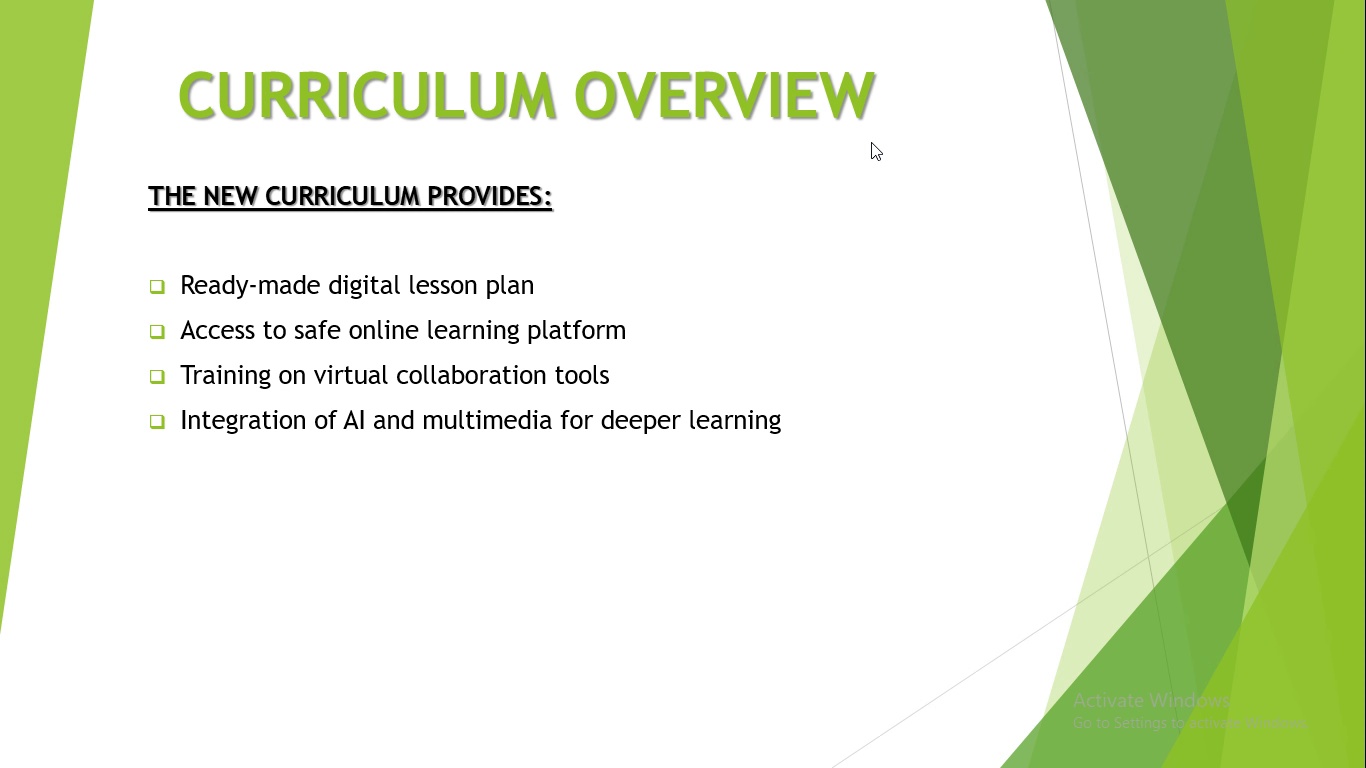 
left_click([871, 142])
 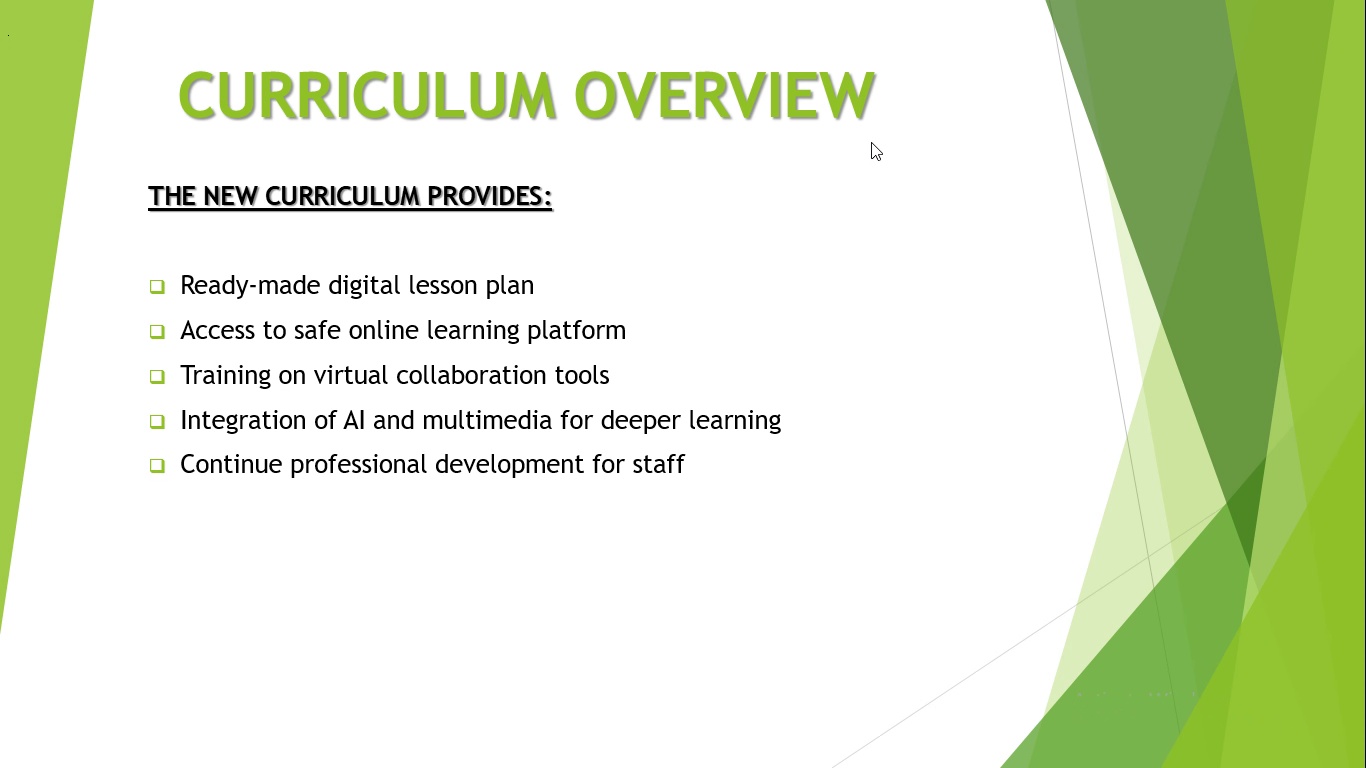 
wait(5.06)
 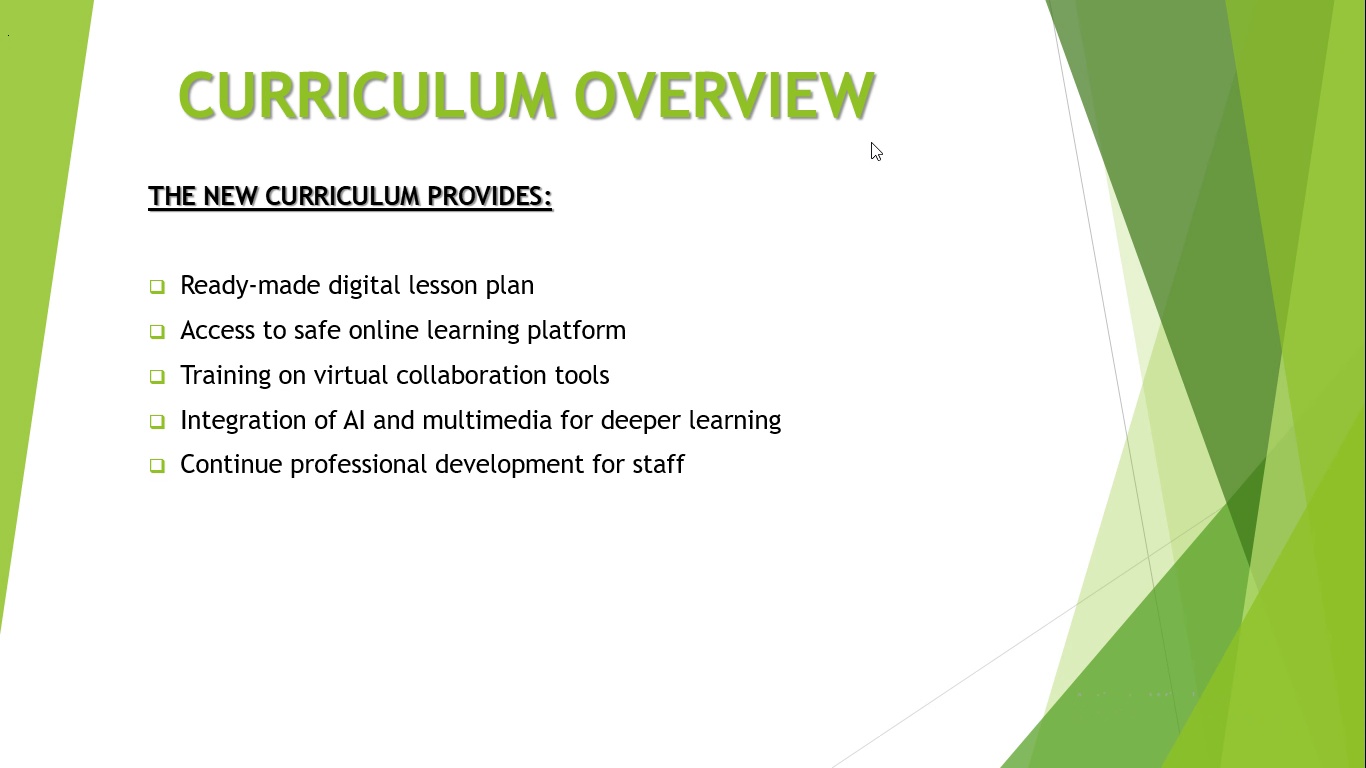 
left_click([871, 142])
 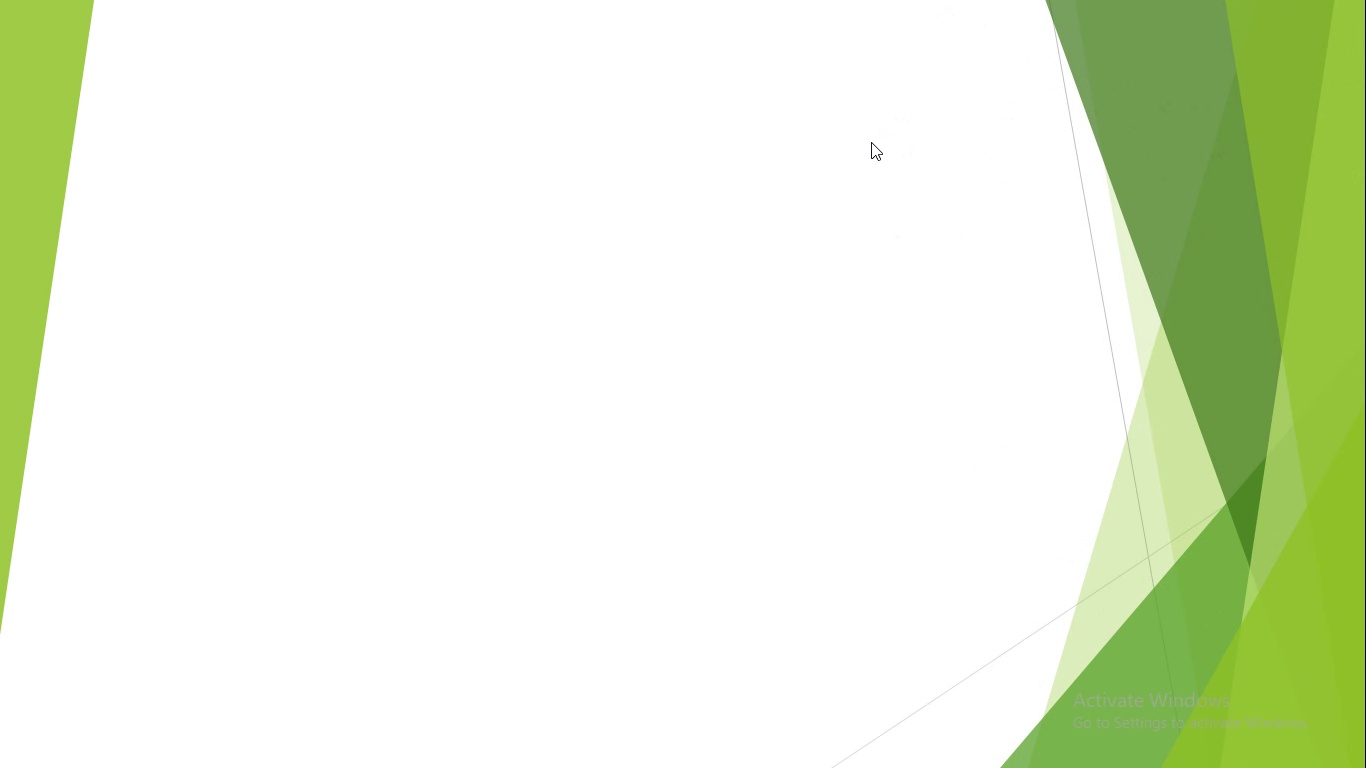 
wait(11.11)
 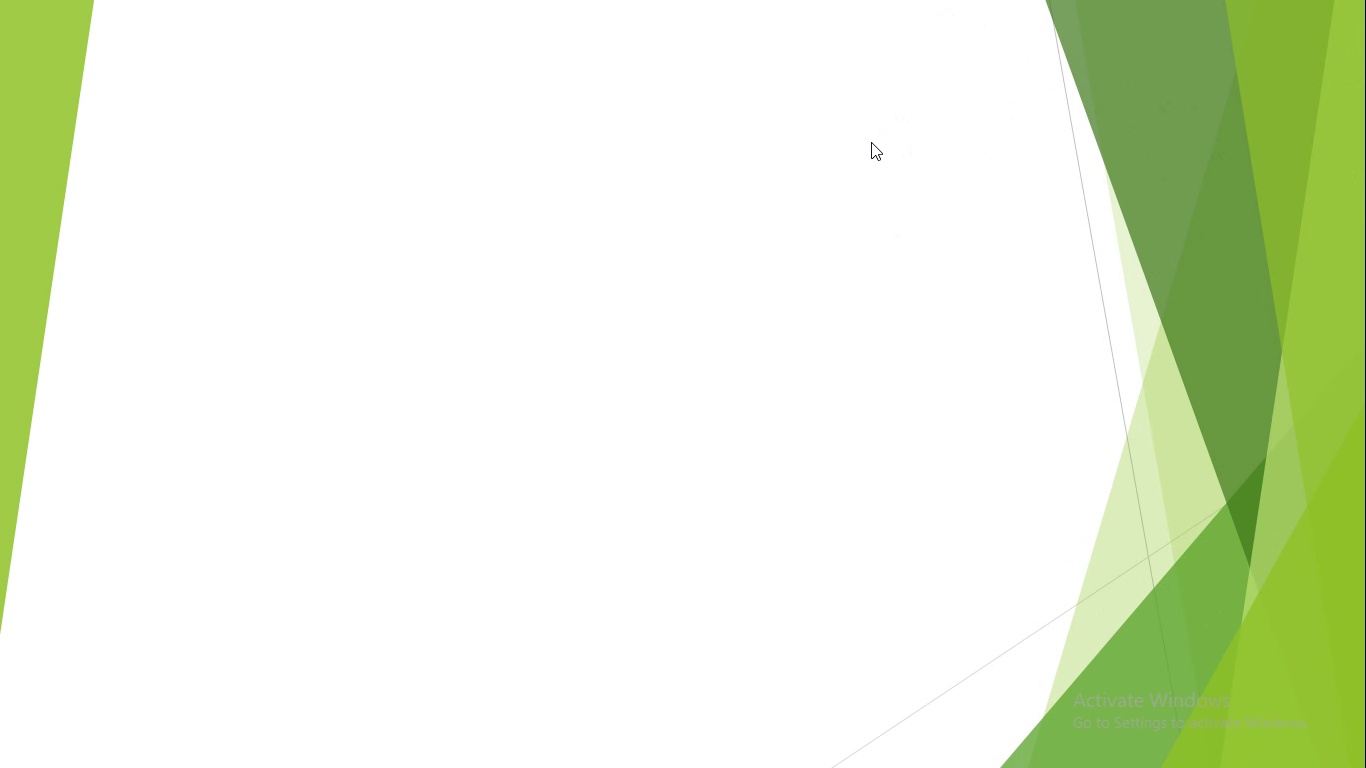 
left_click([871, 142])
 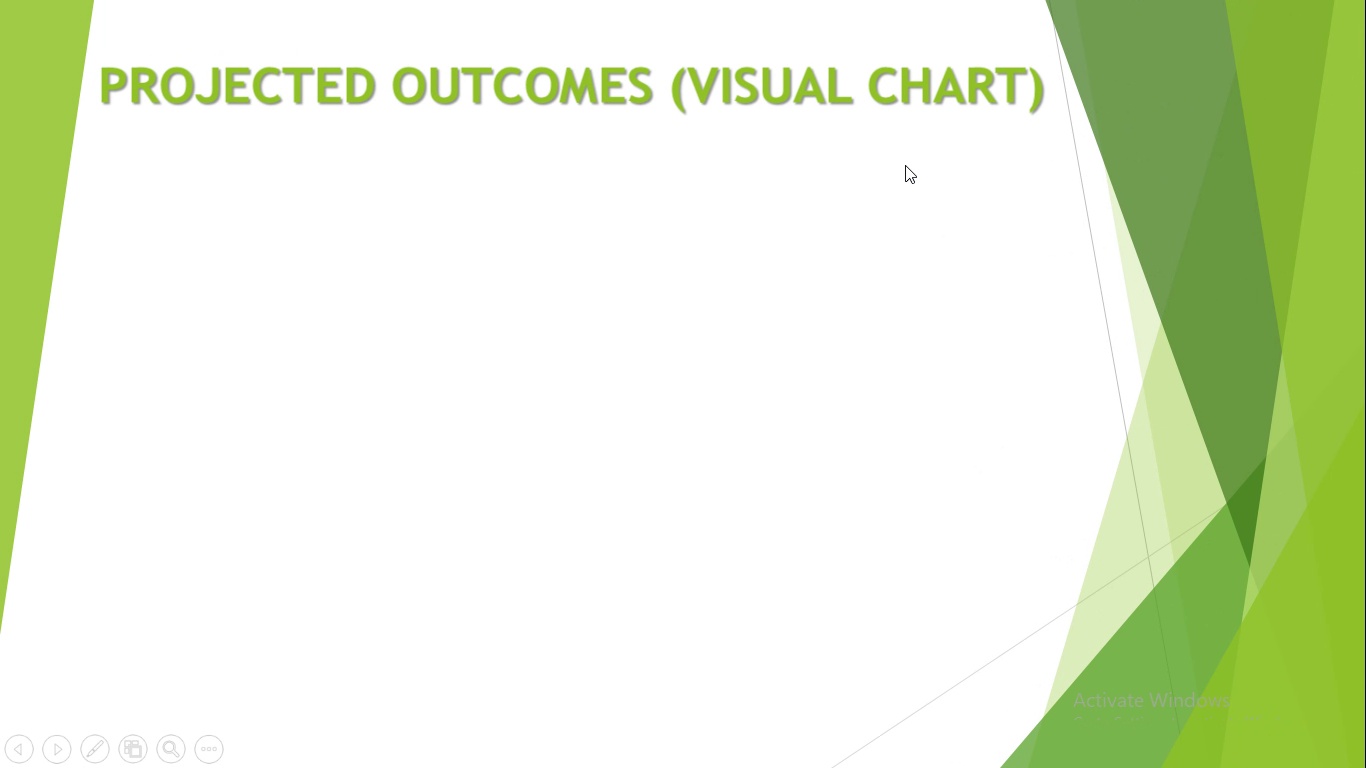 
left_click([905, 165])
 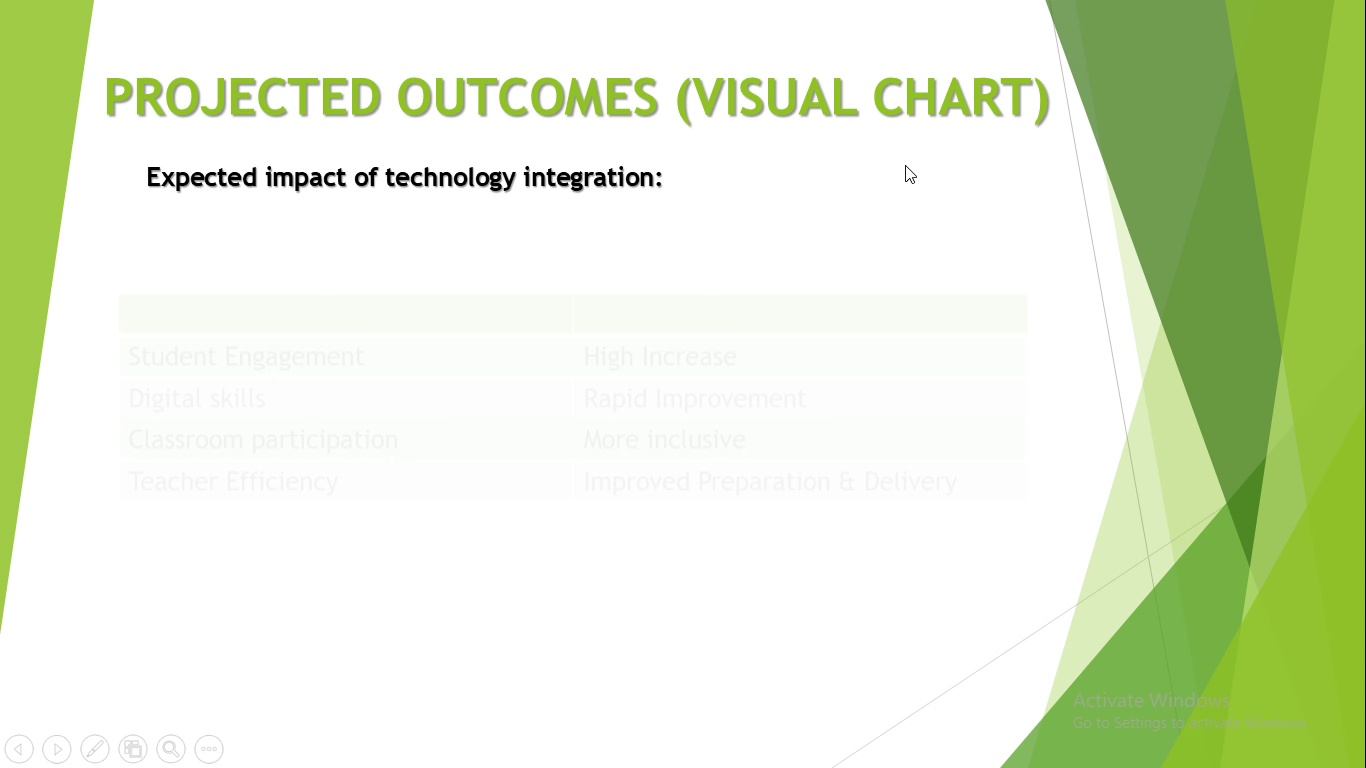 
left_click([905, 165])
 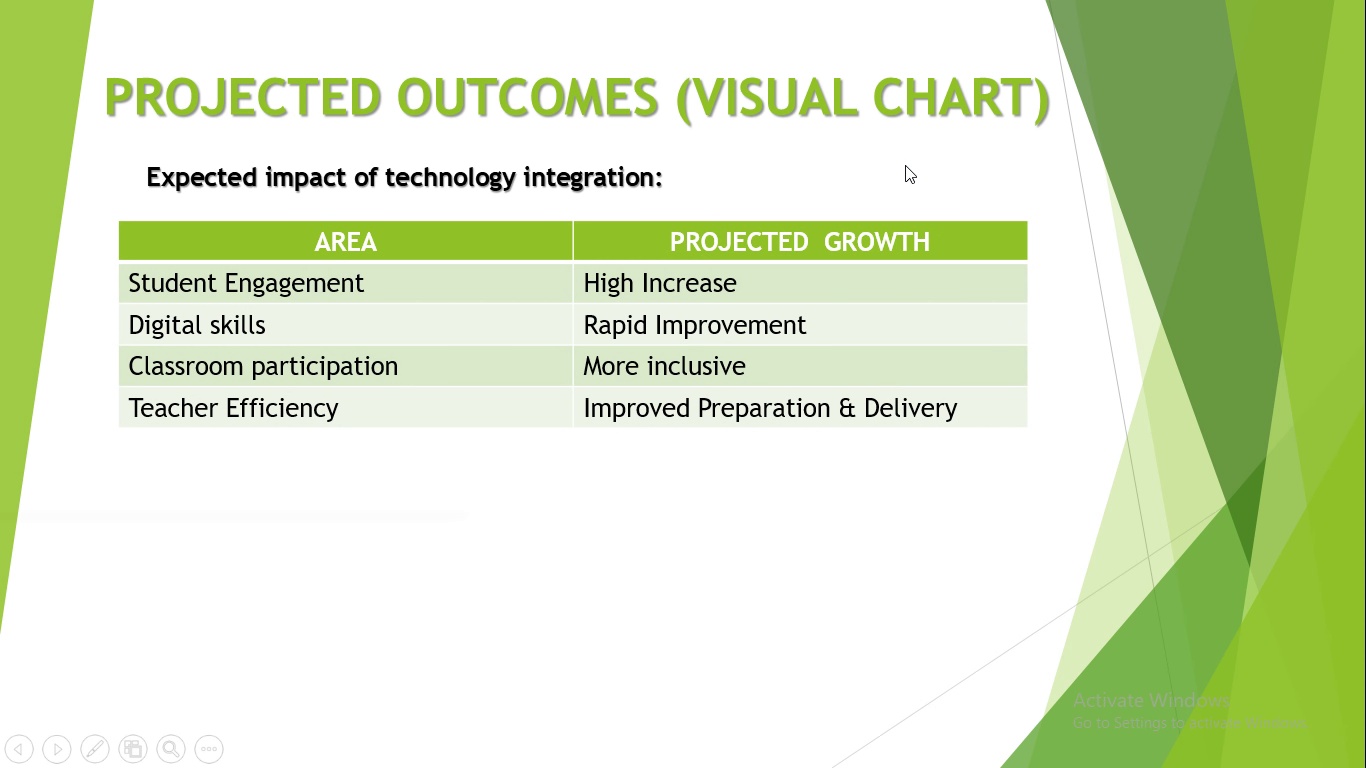 
left_click([905, 165])
 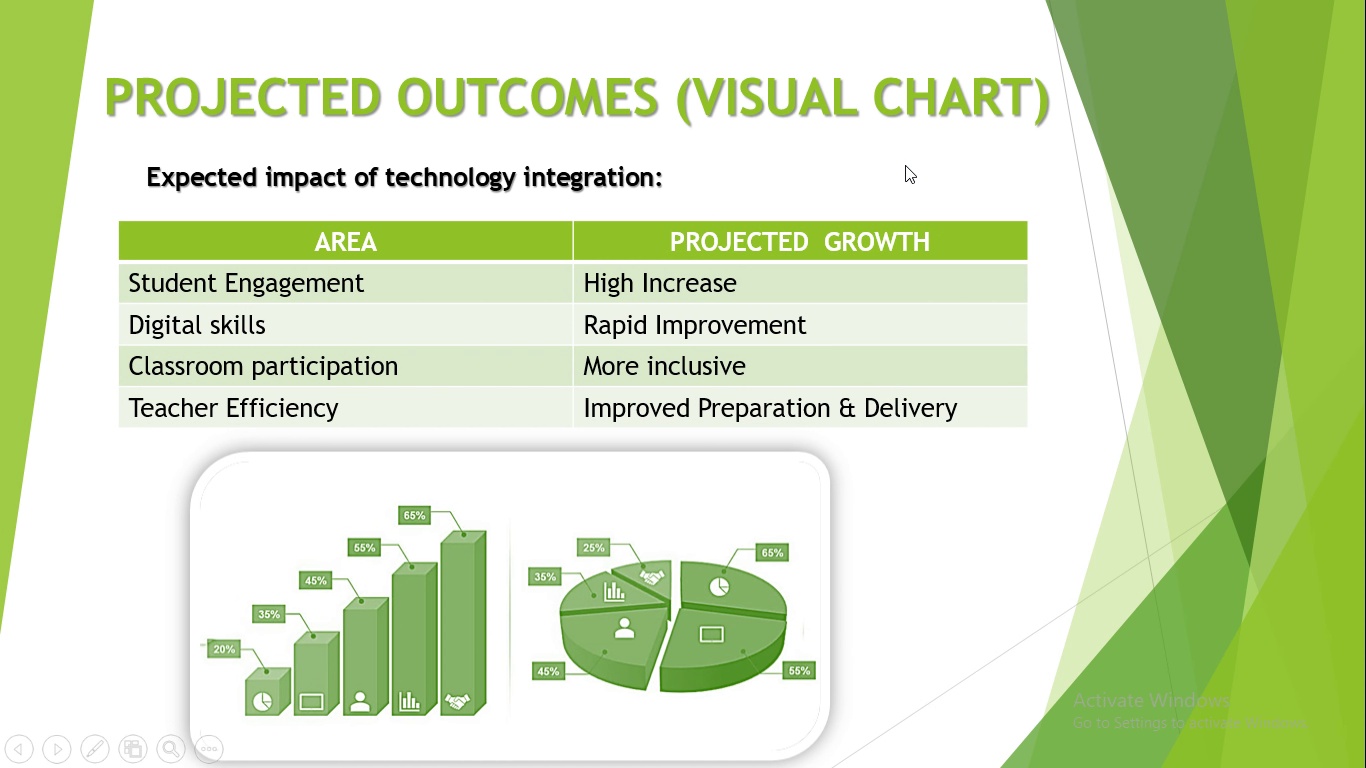 
left_click([905, 165])
 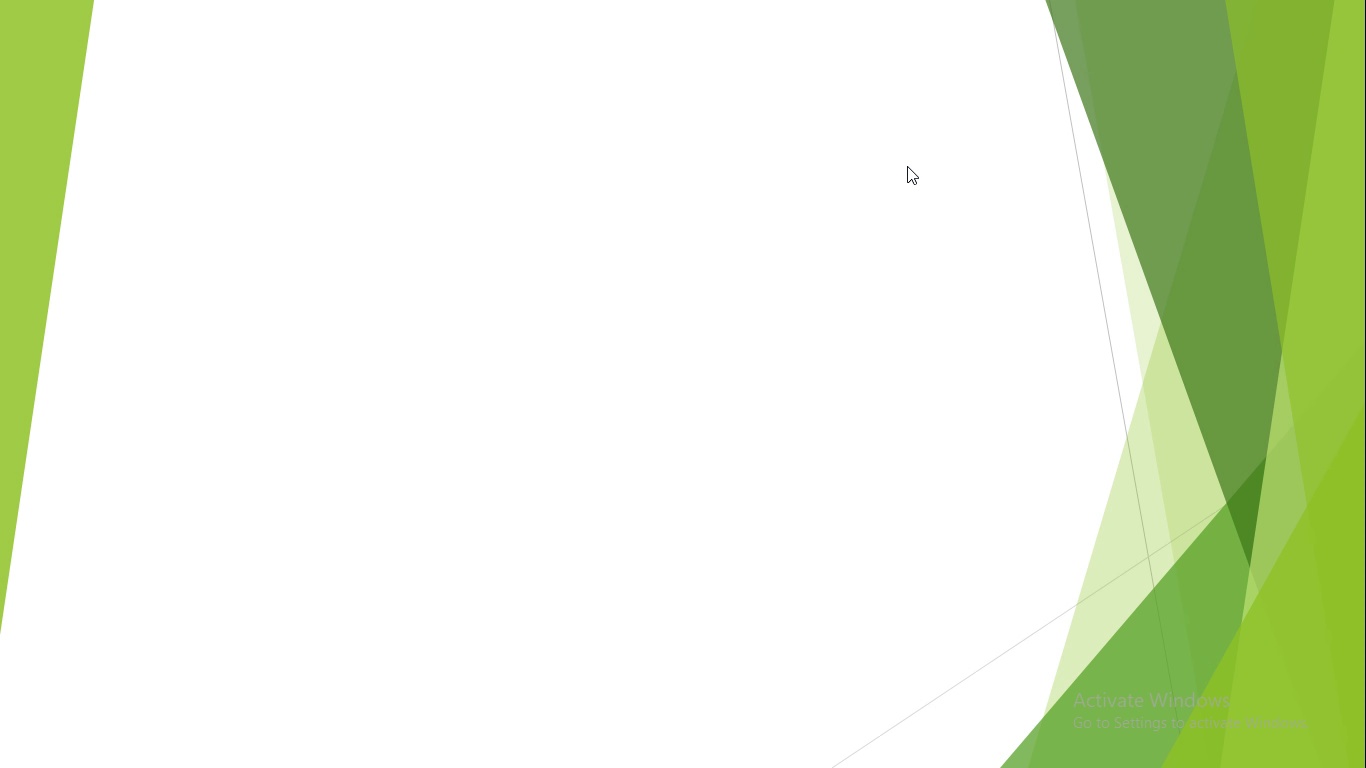 
wait(8.73)
 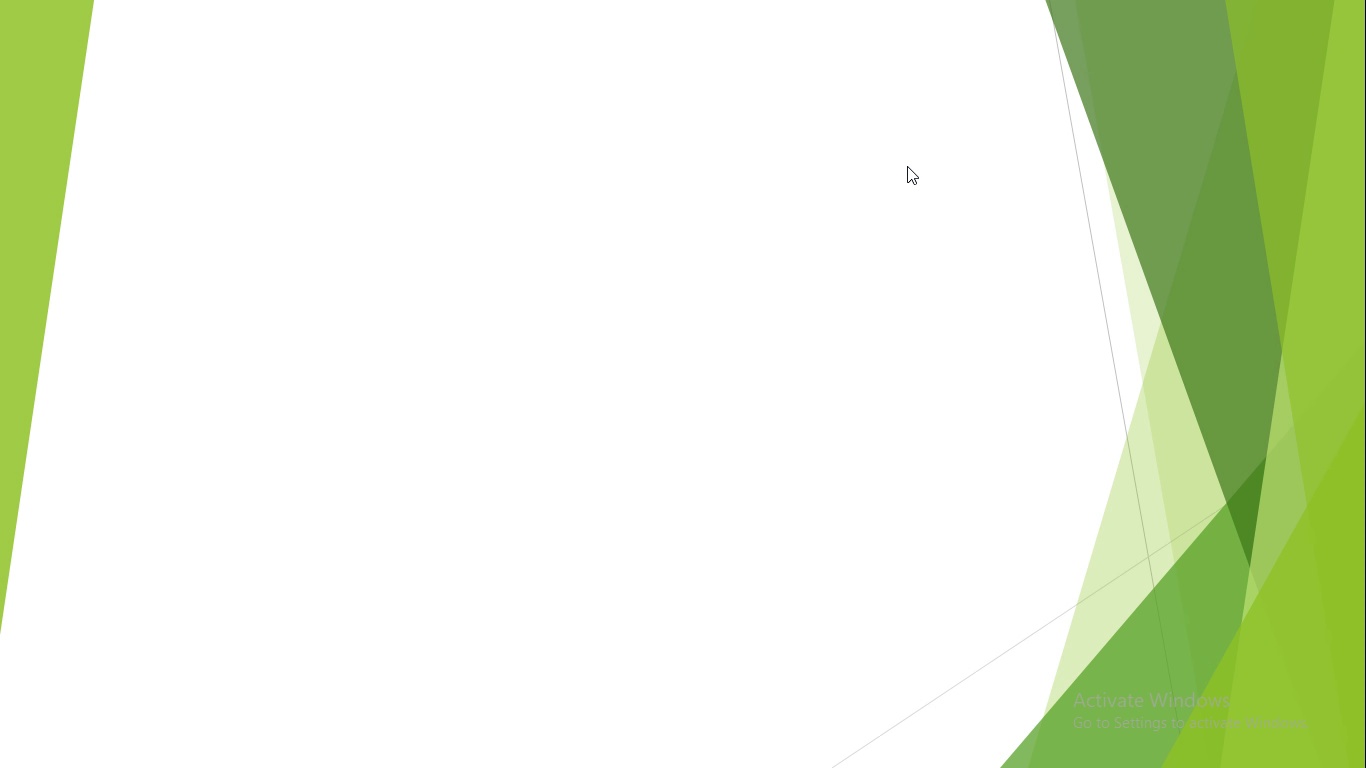 
left_click([912, 169])
 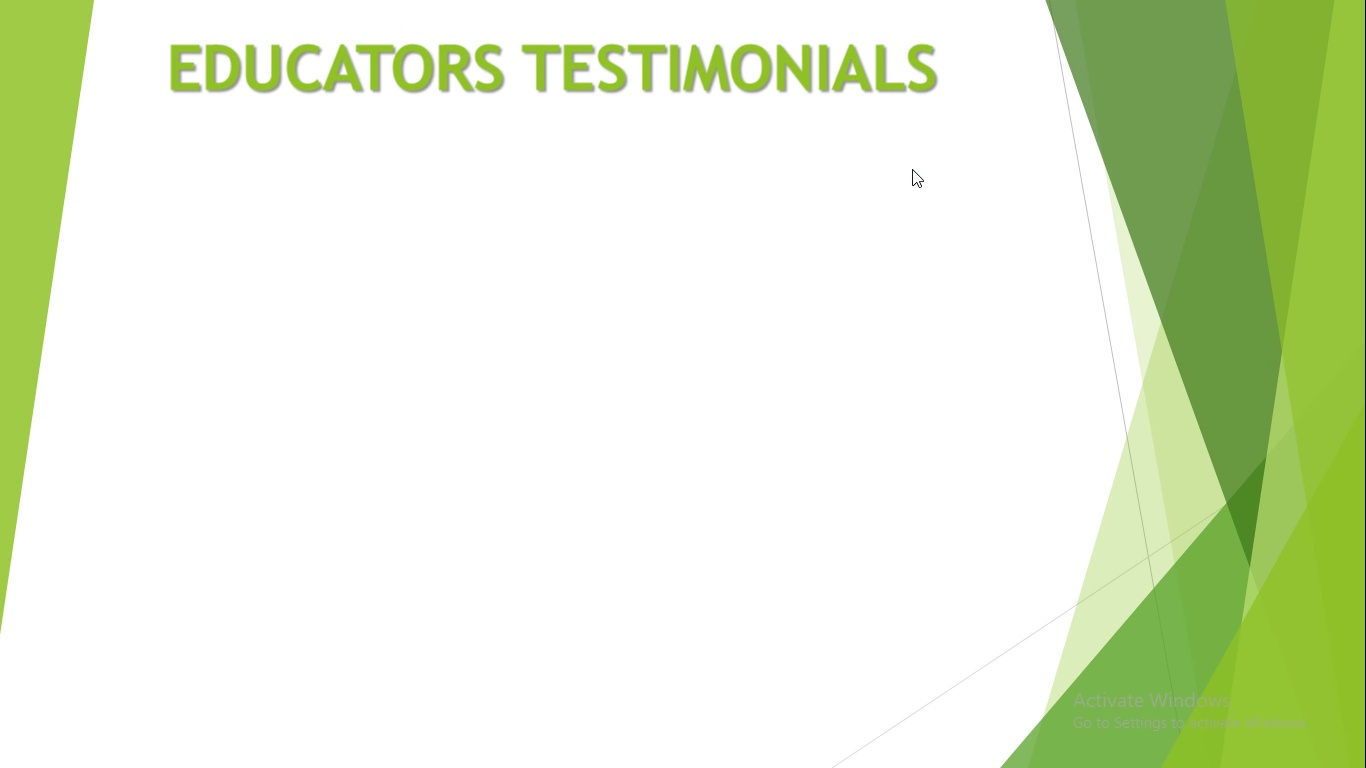 
left_click([913, 169])
 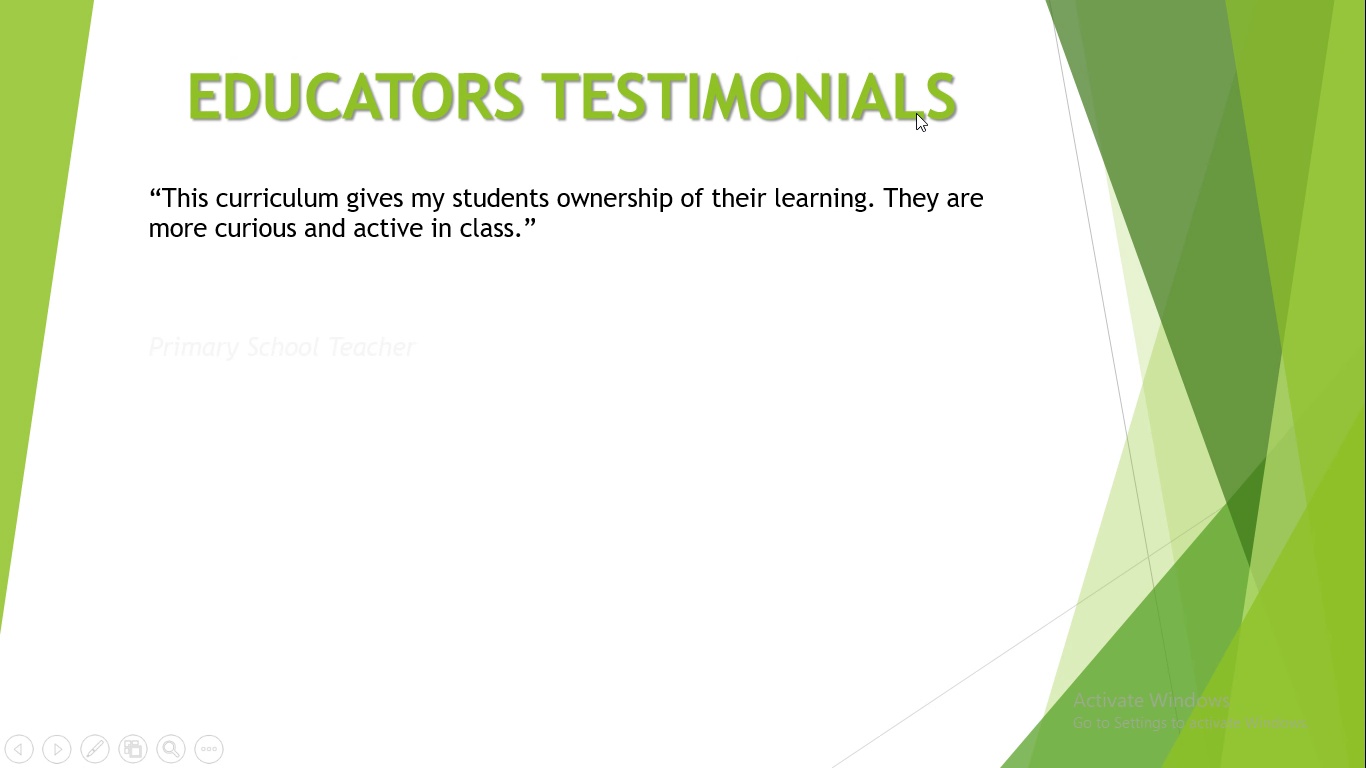 
left_click([916, 113])
 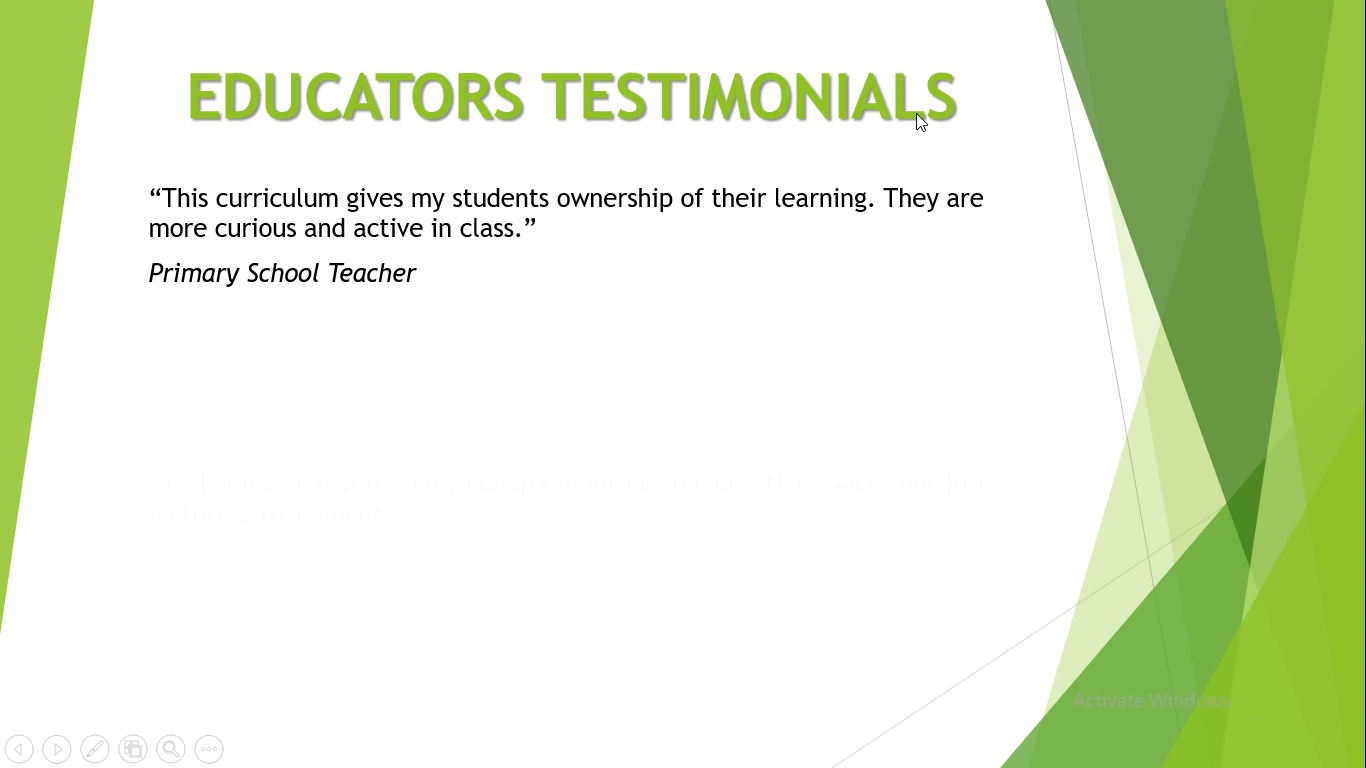 
left_click([916, 113])
 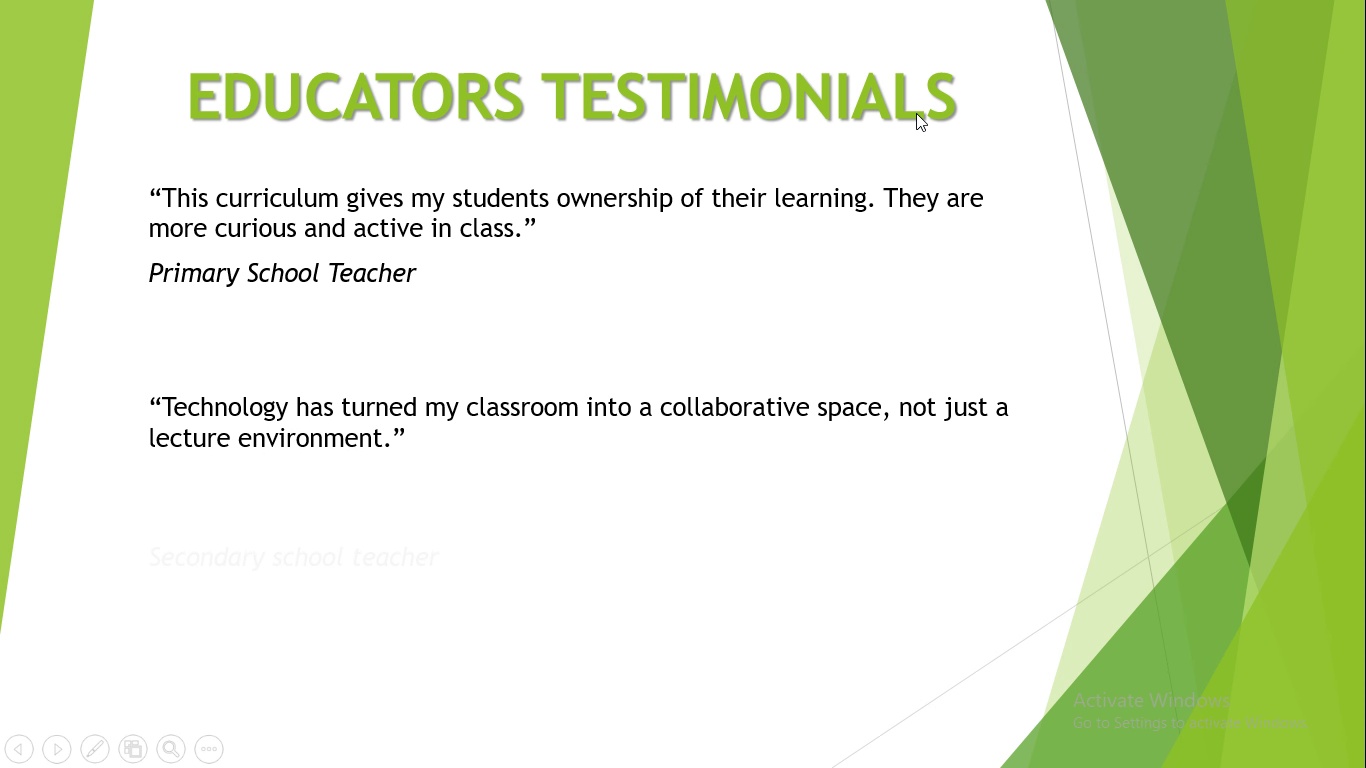 
left_click([916, 113])
 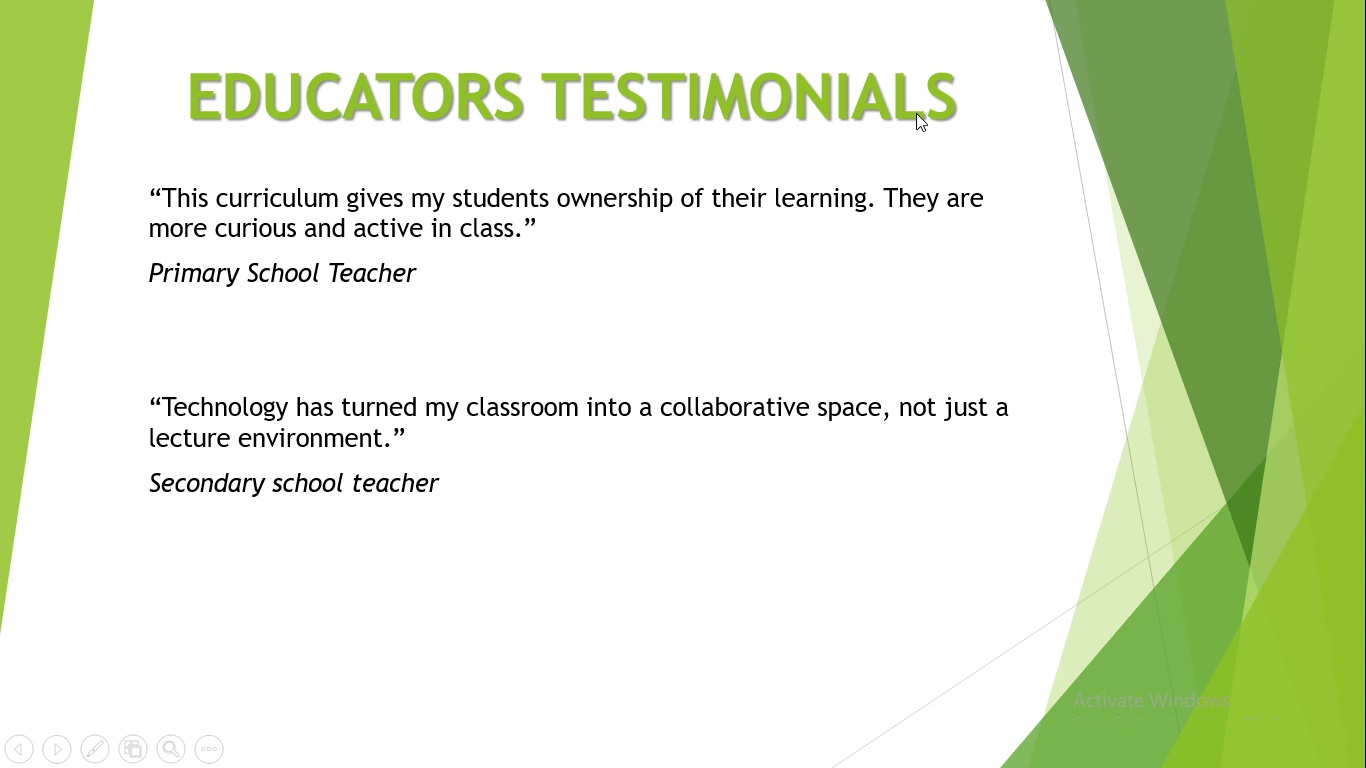 
left_click([916, 113])
 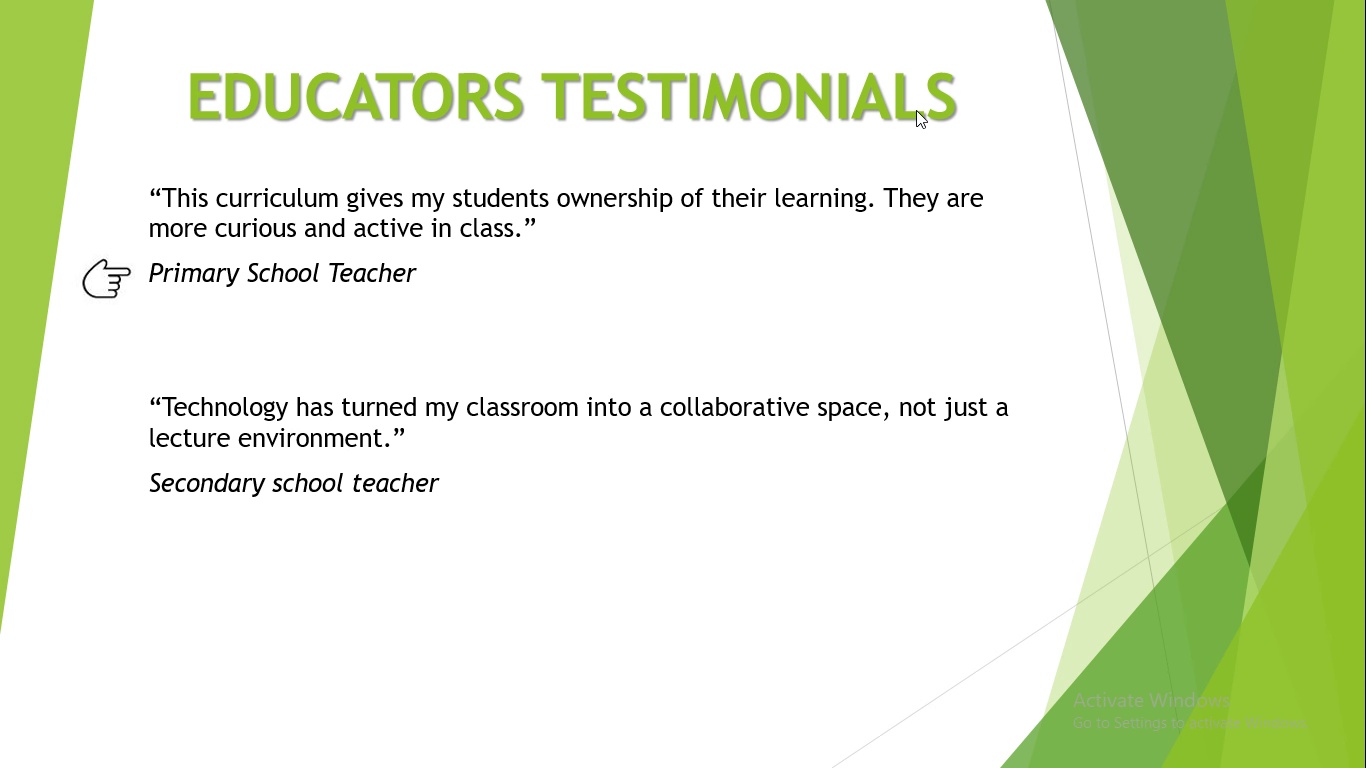 
wait(5.64)
 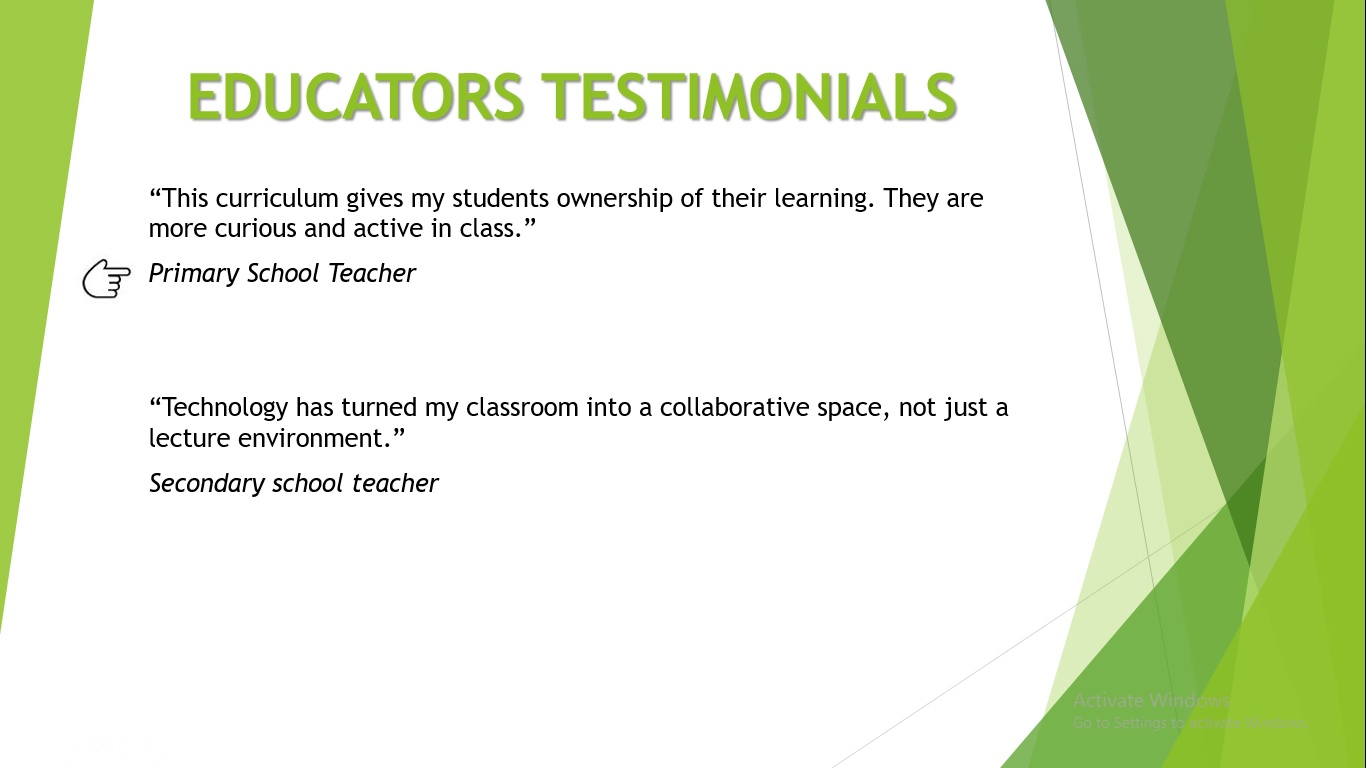 
left_click([1071, 146])
 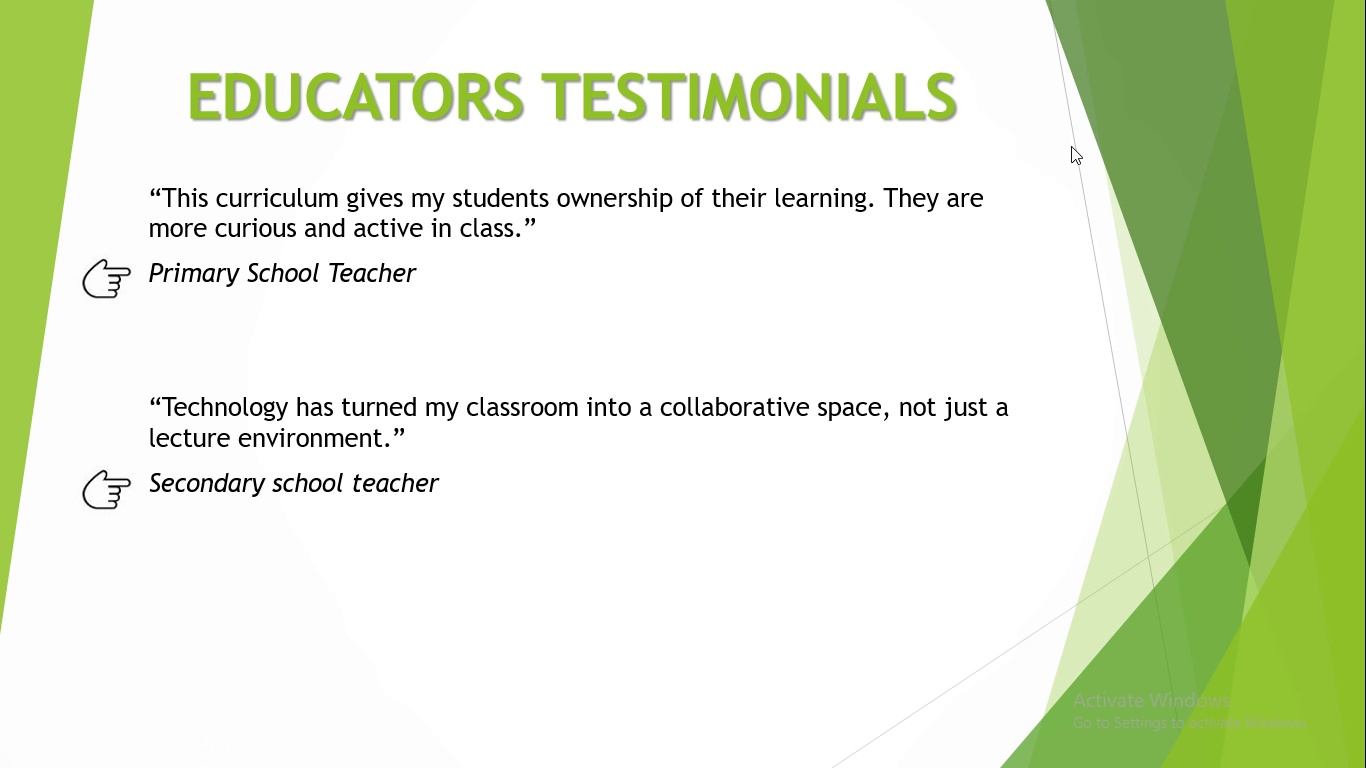 
left_click([1071, 146])
 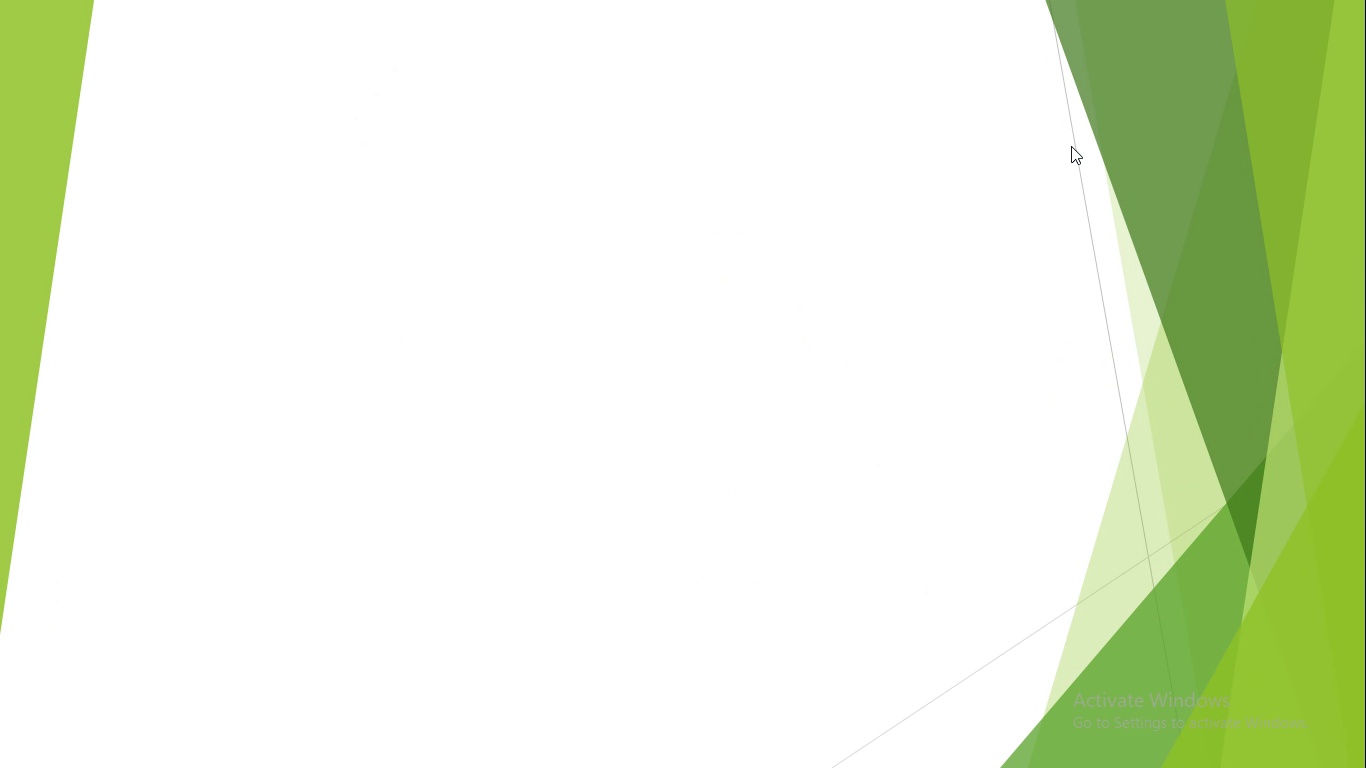 
left_click([1071, 146])
 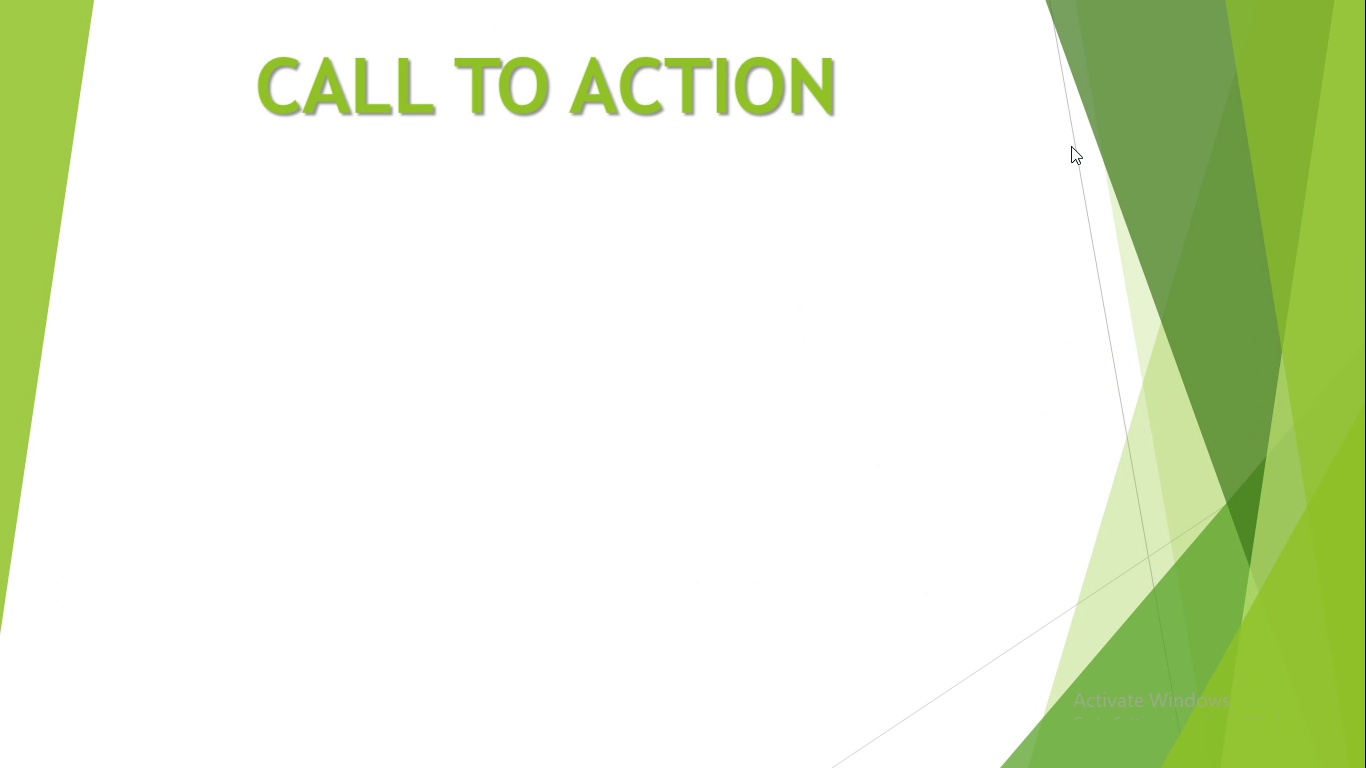 
left_click([1071, 146])
 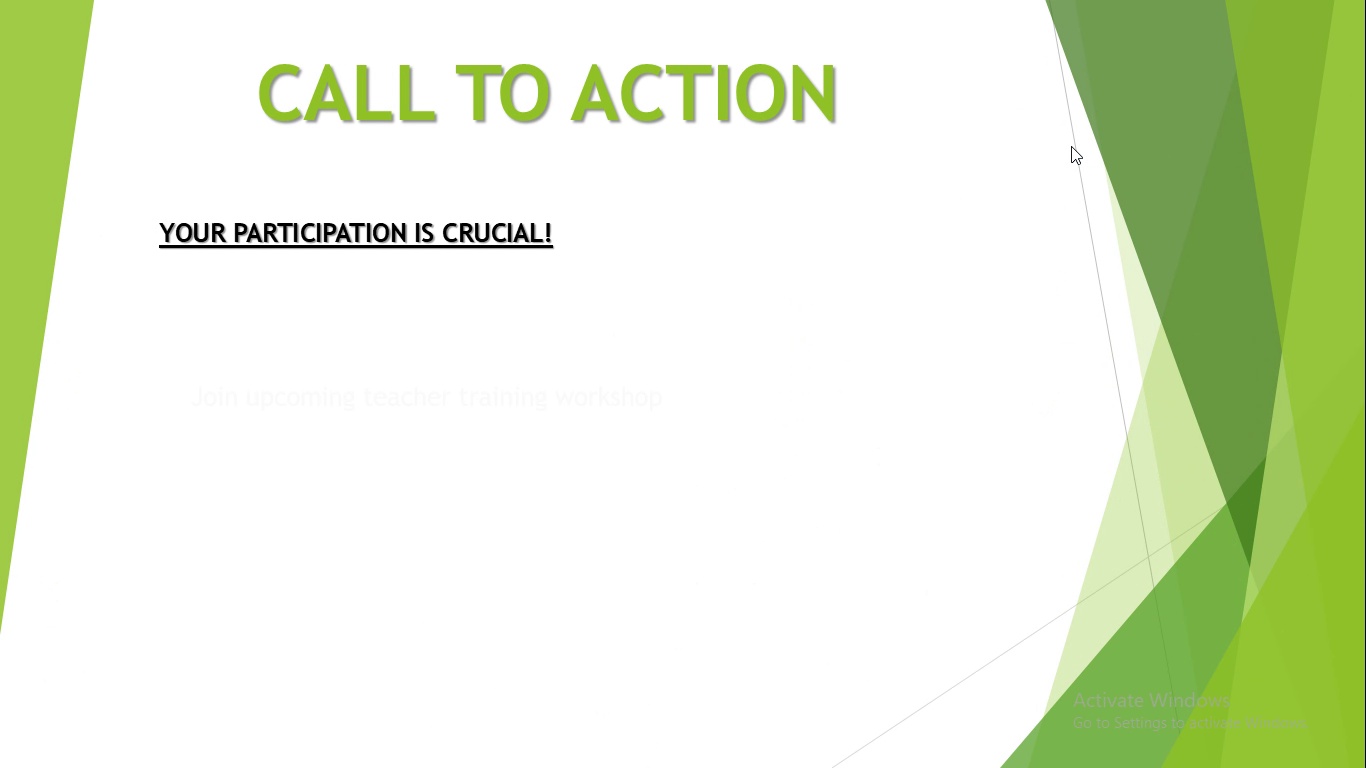 
left_click([1071, 146])
 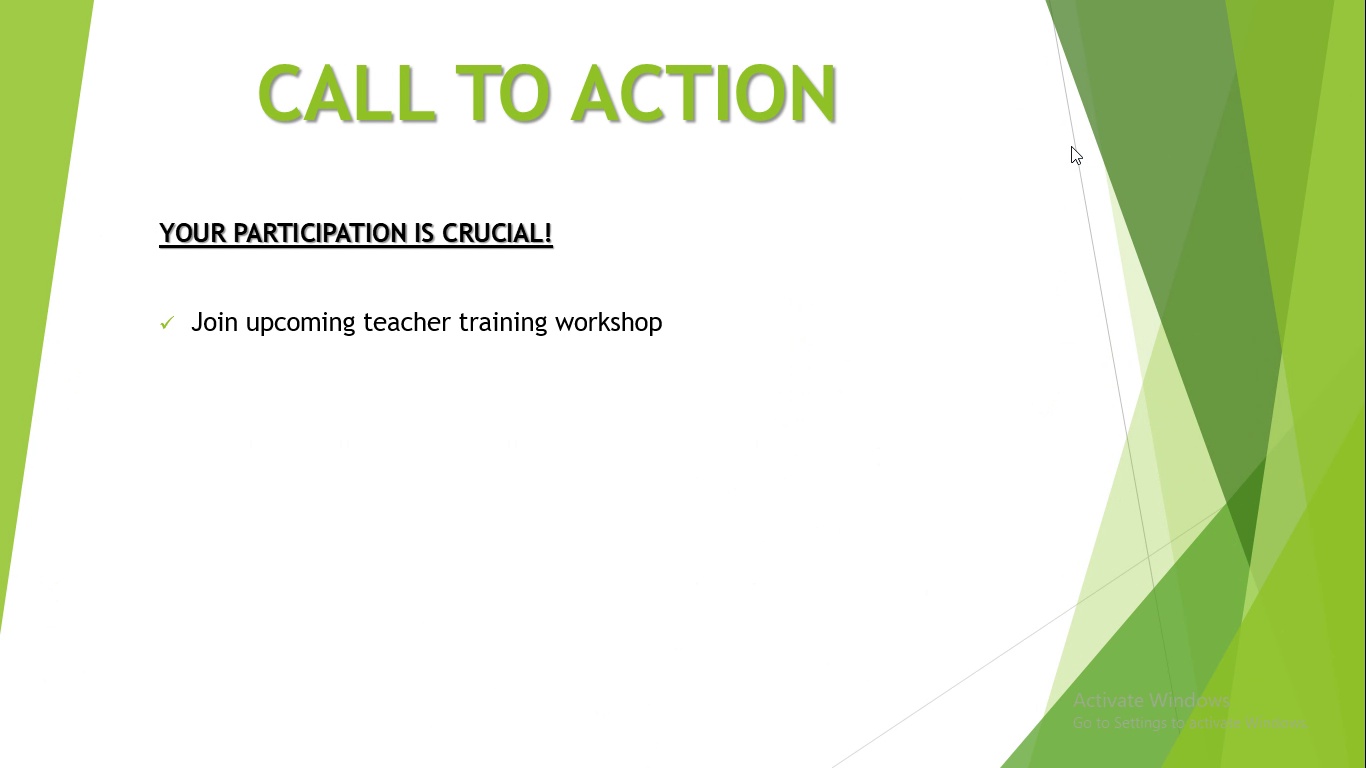 
left_click([1071, 146])
 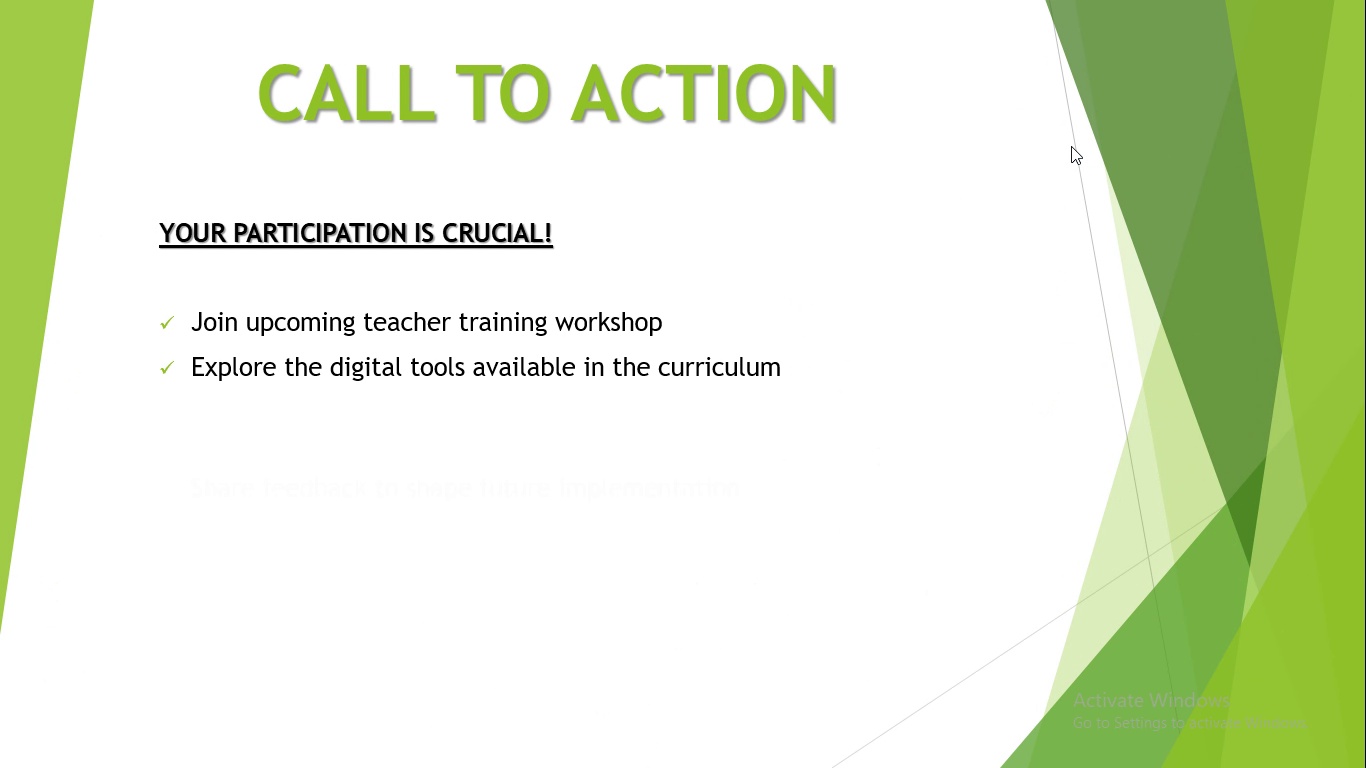 
left_click([1071, 146])
 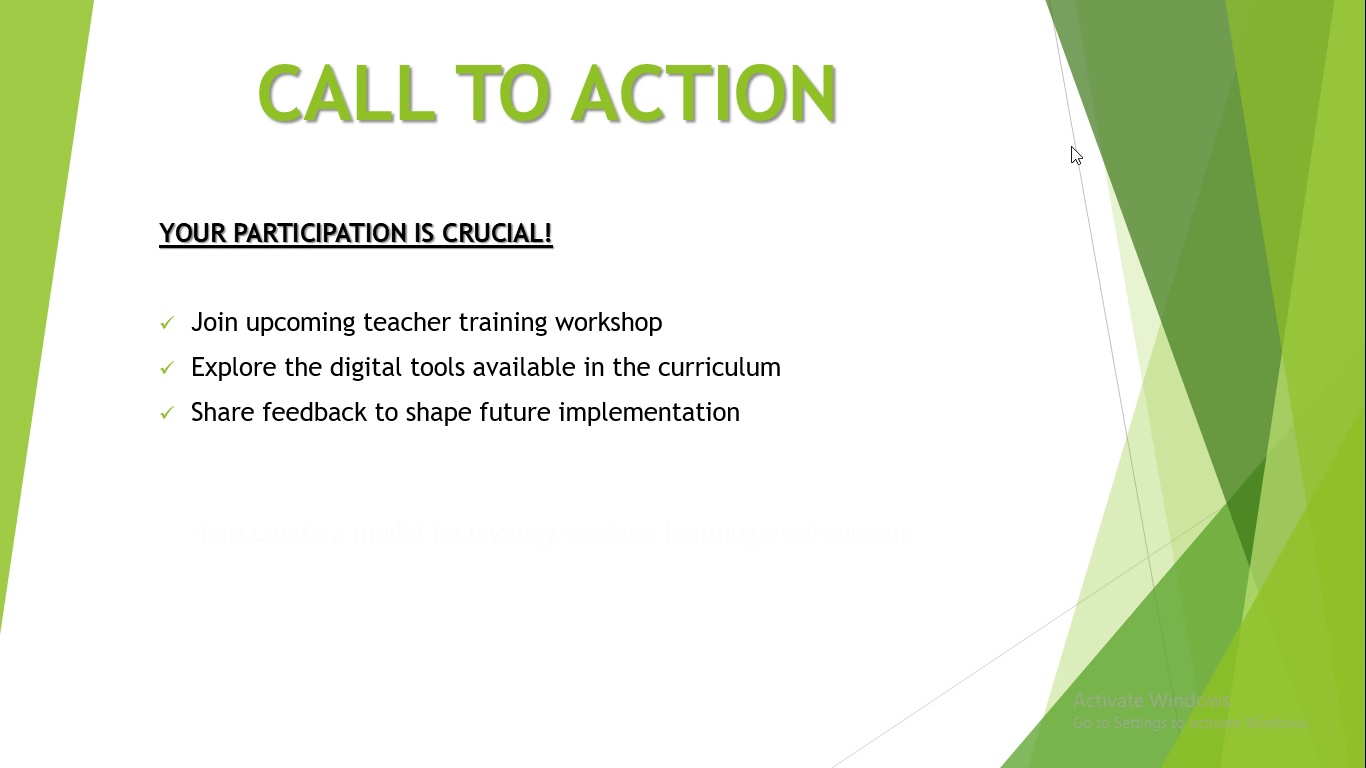 
left_click([1071, 146])
 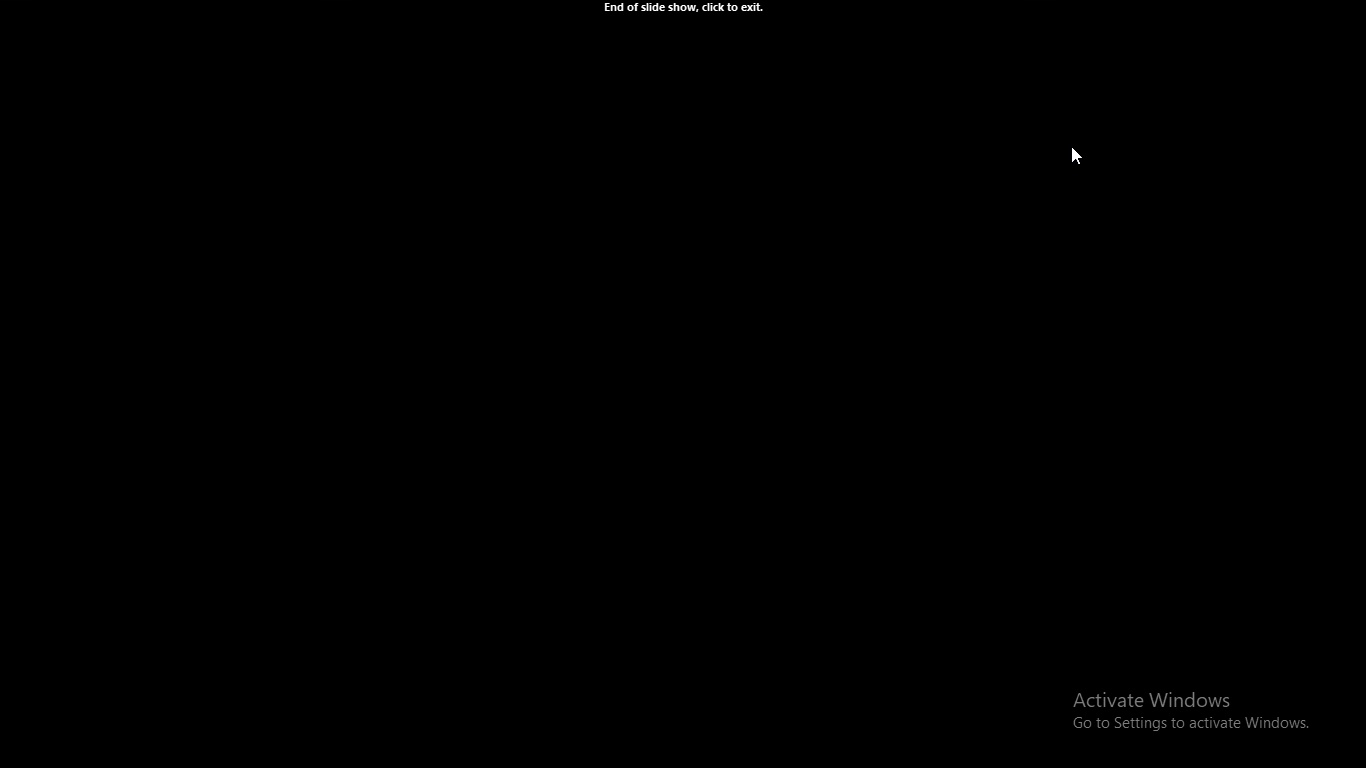 
left_click([1071, 146])
 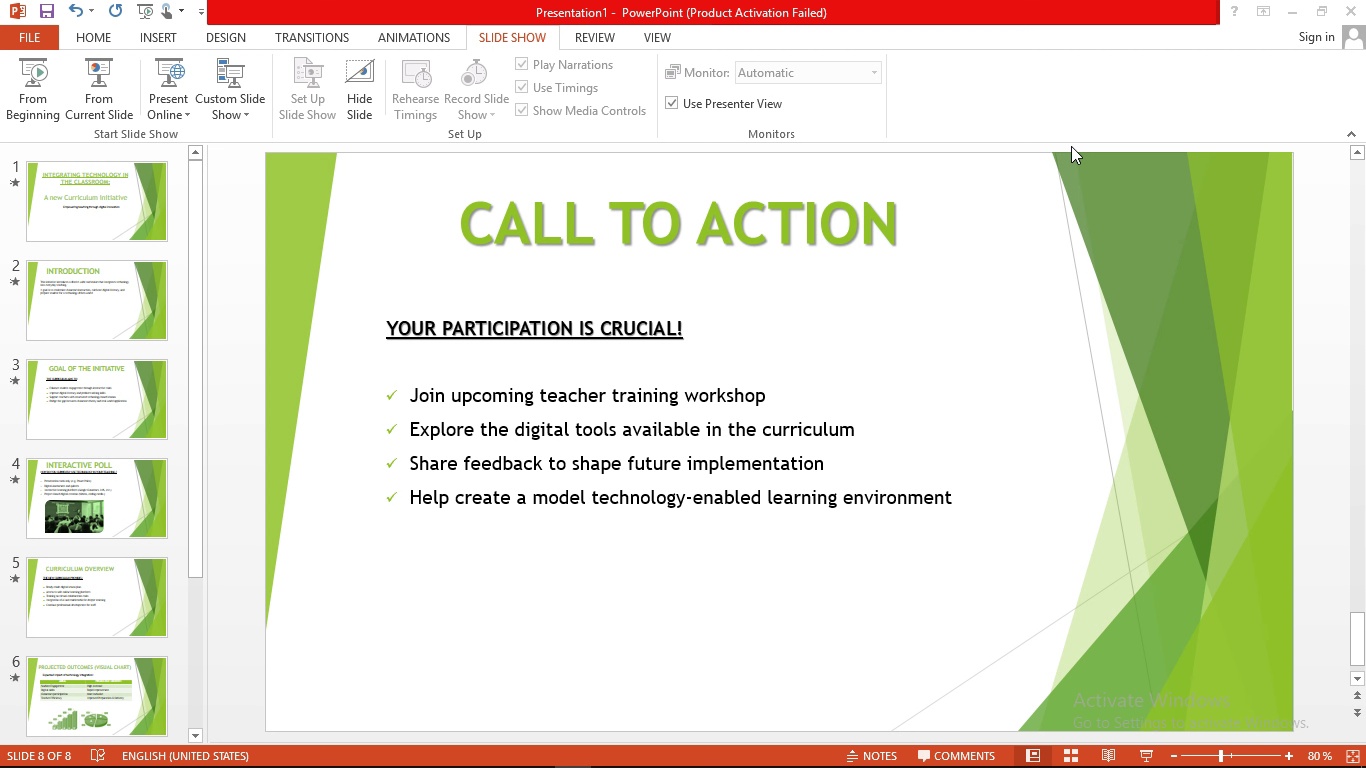 
left_click([1071, 146])
 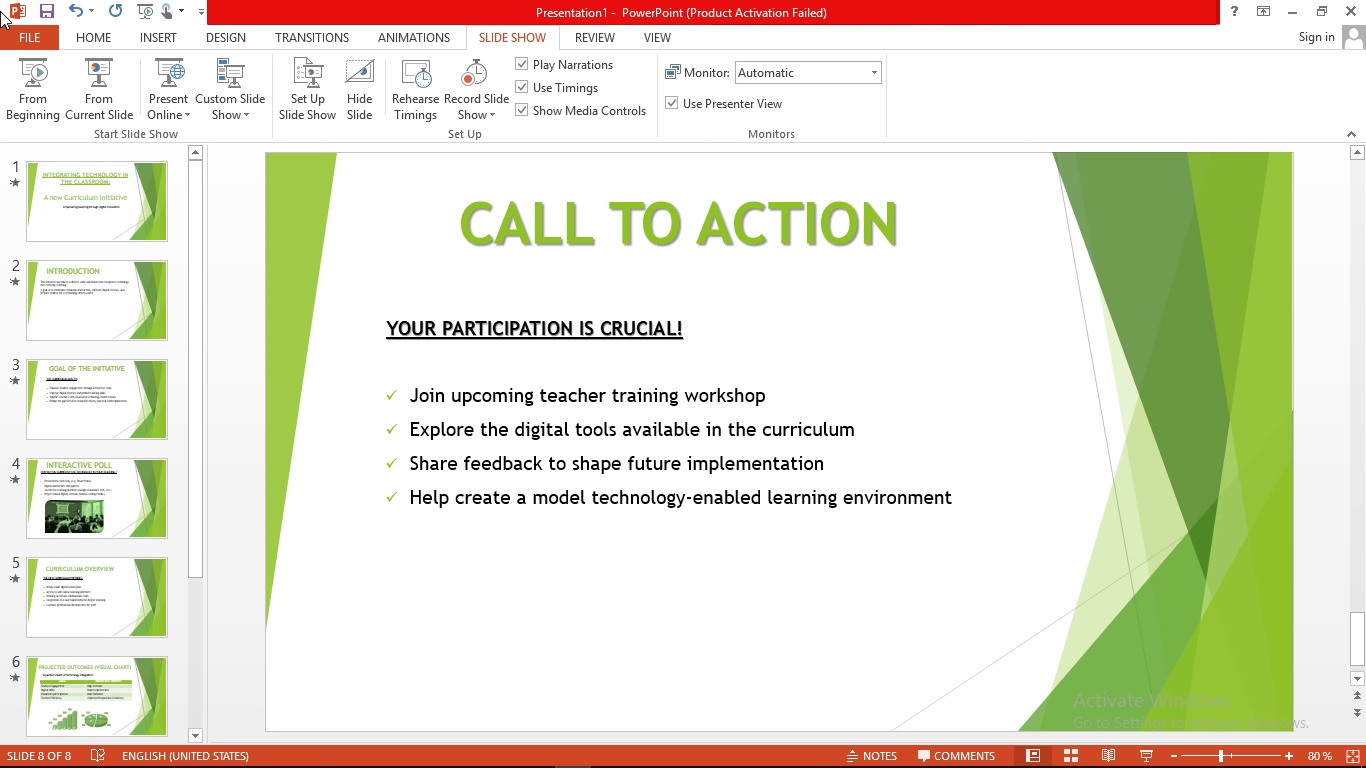 
left_click([37, 35])
 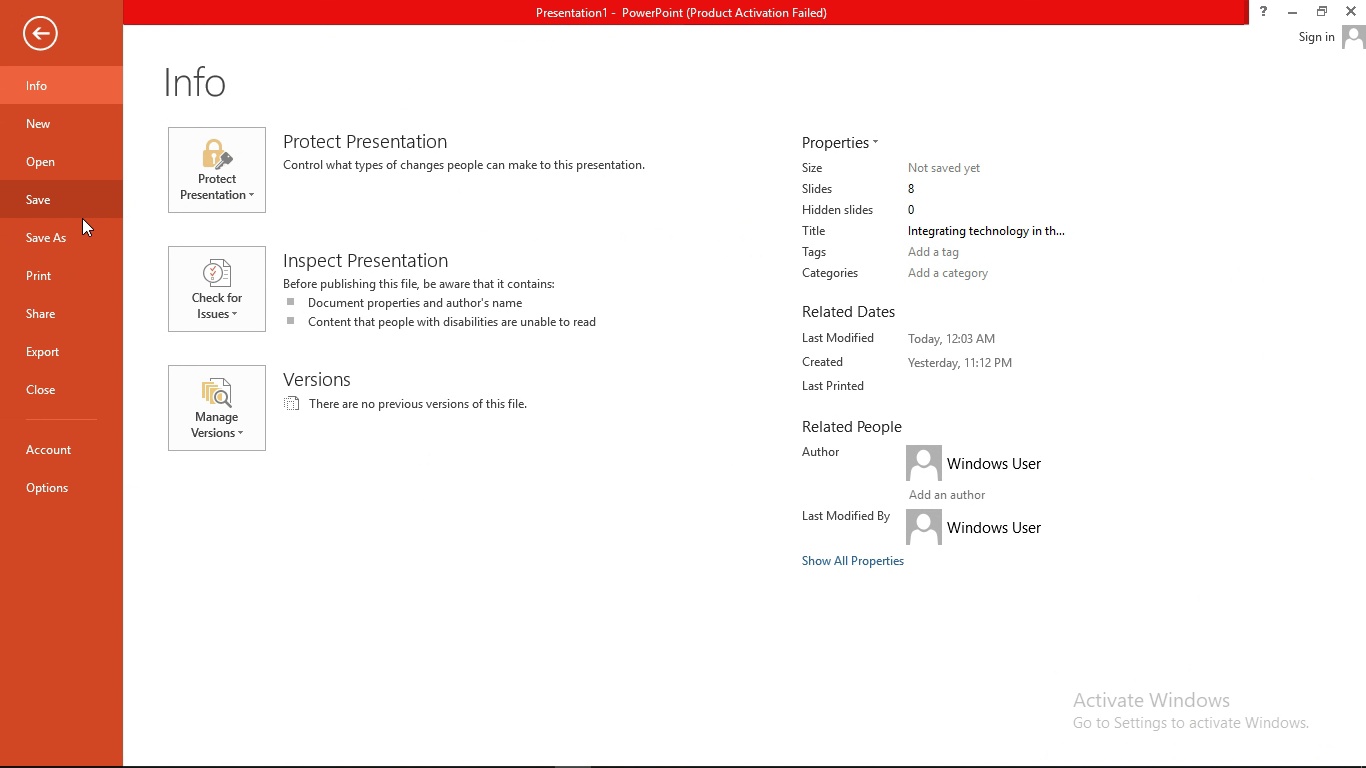 
left_click([63, 213])
 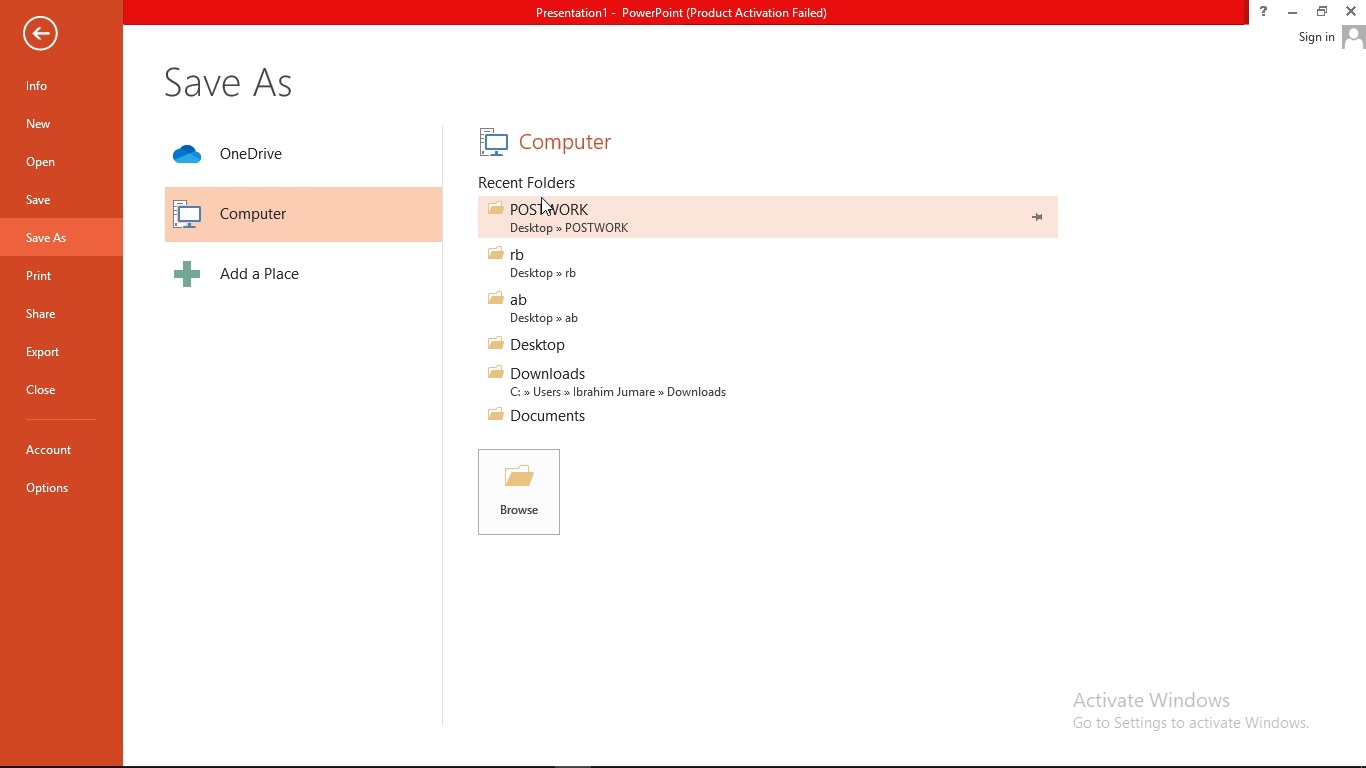 
left_click([541, 197])
 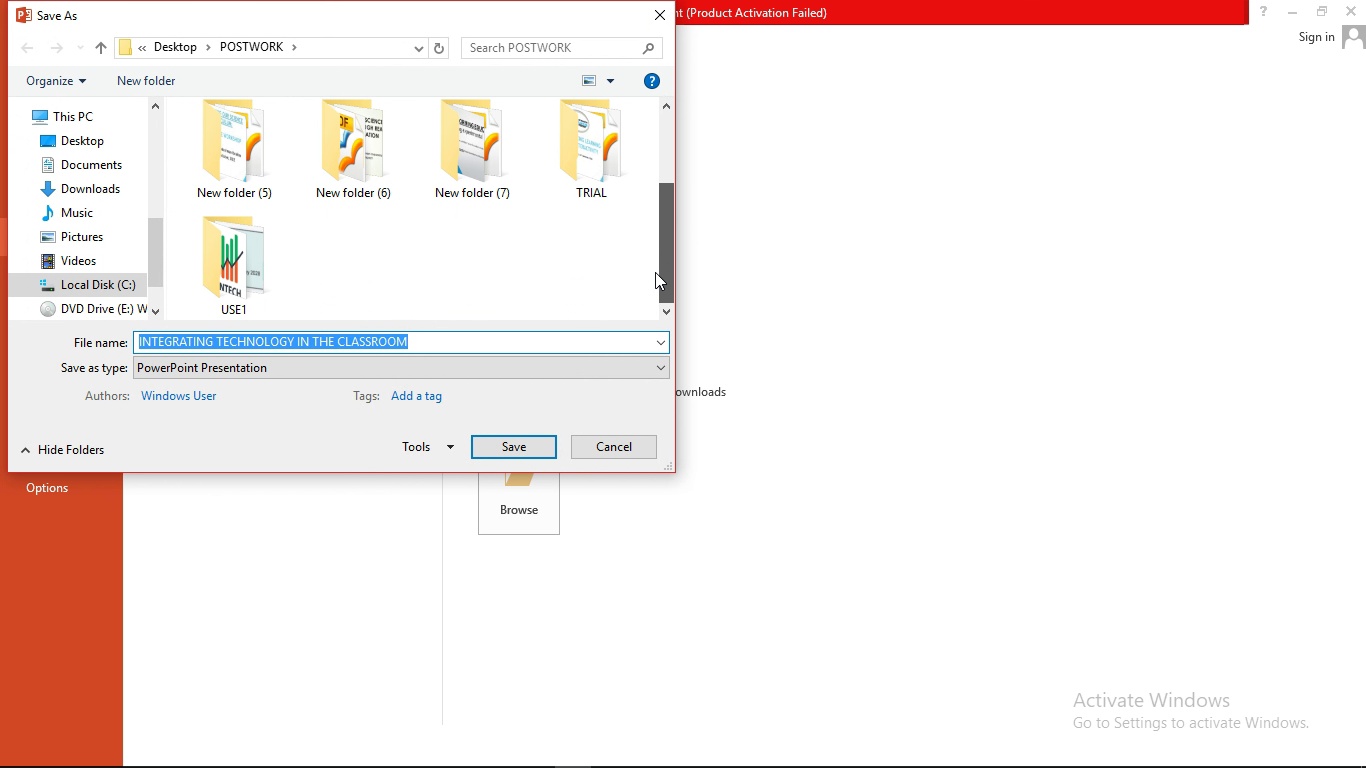 
wait(10.15)
 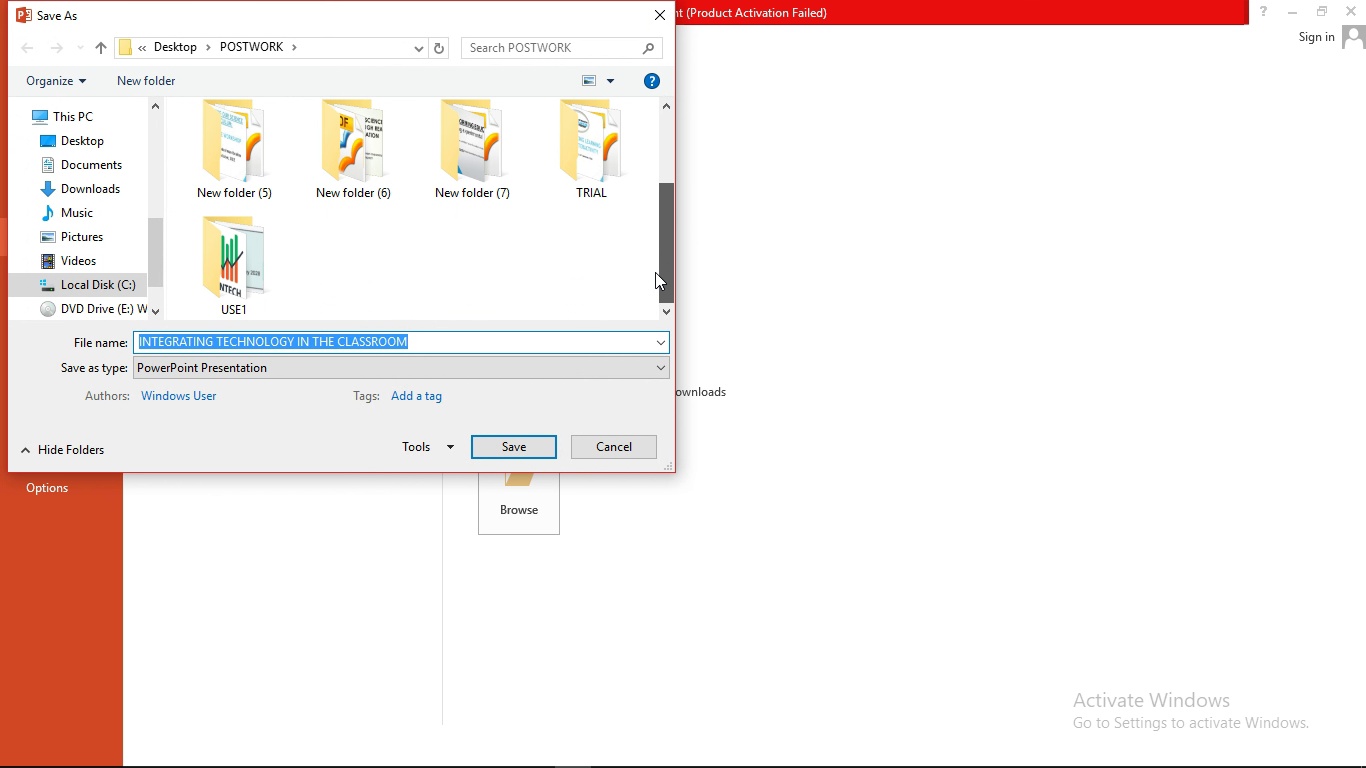 
left_click([164, 358])
 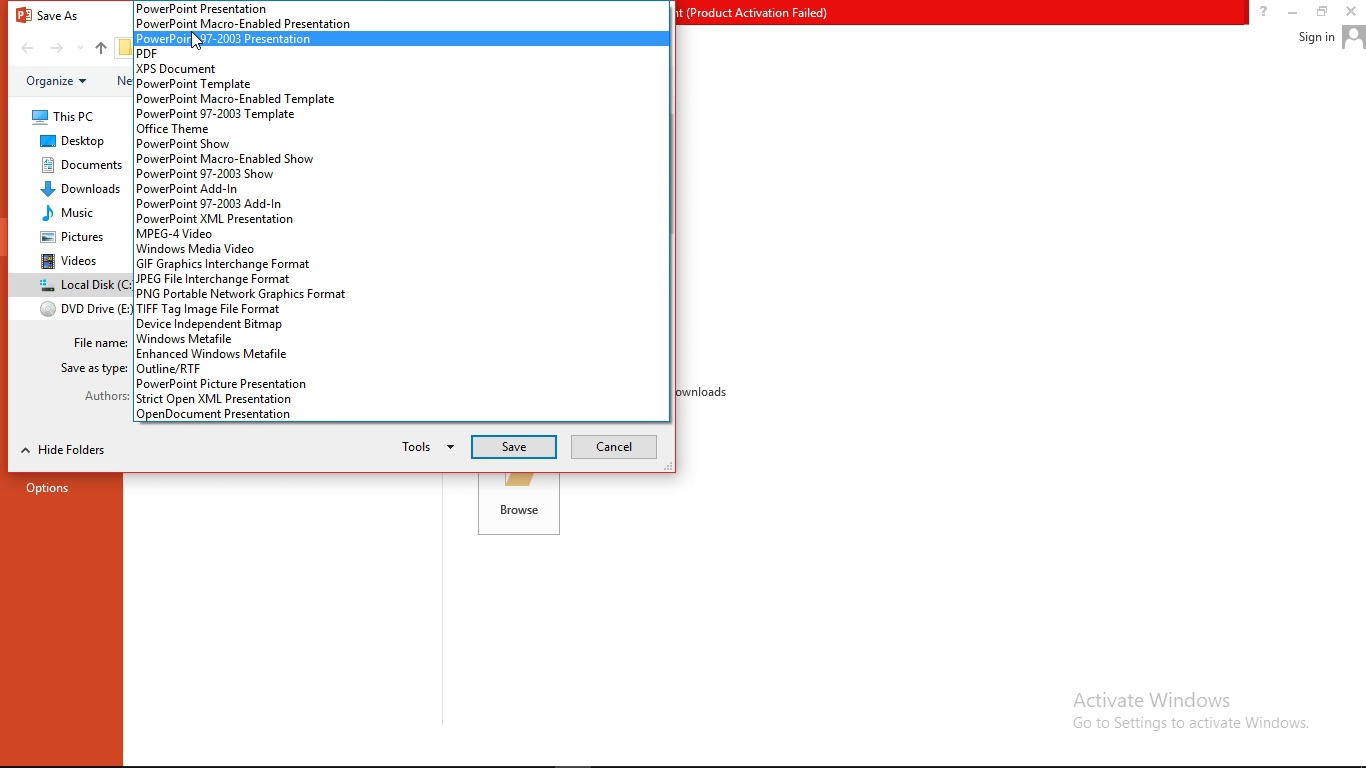 
left_click([196, 14])
 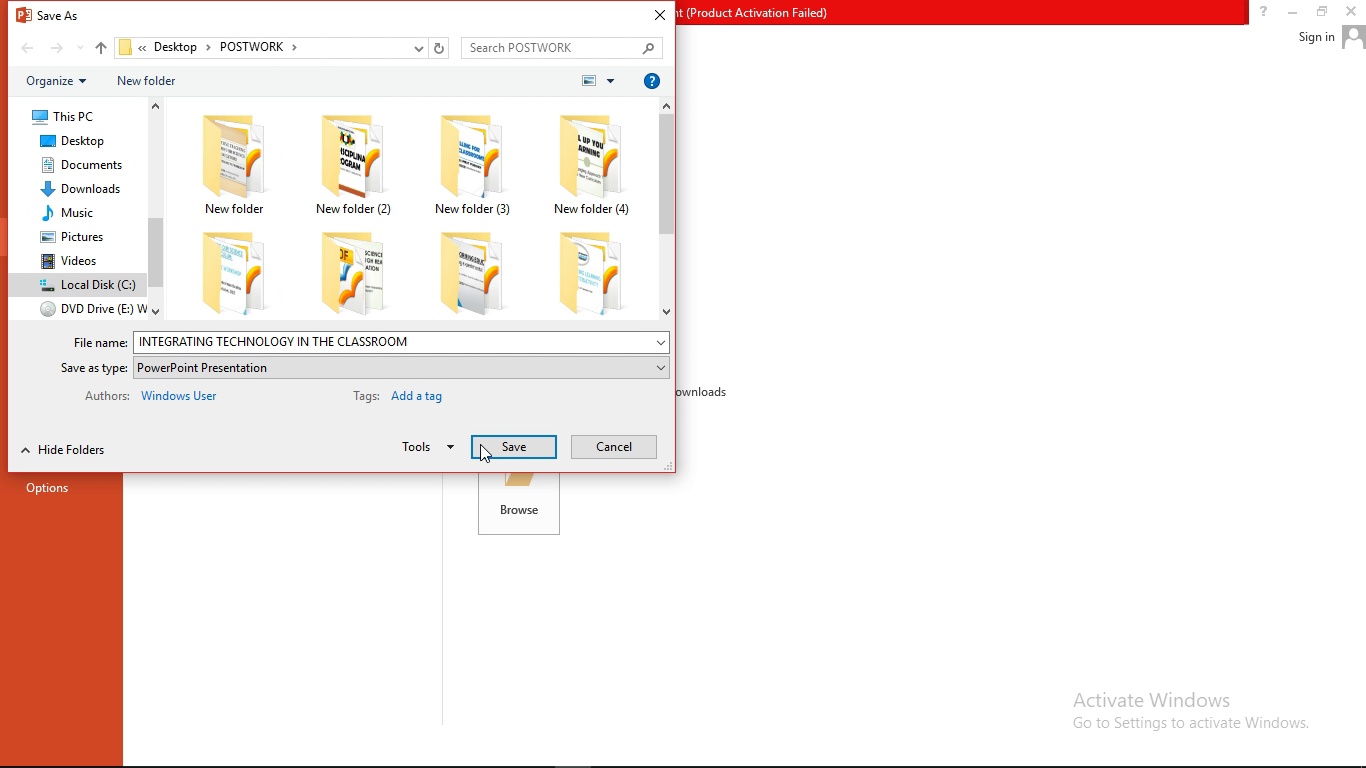 
left_click([481, 444])
 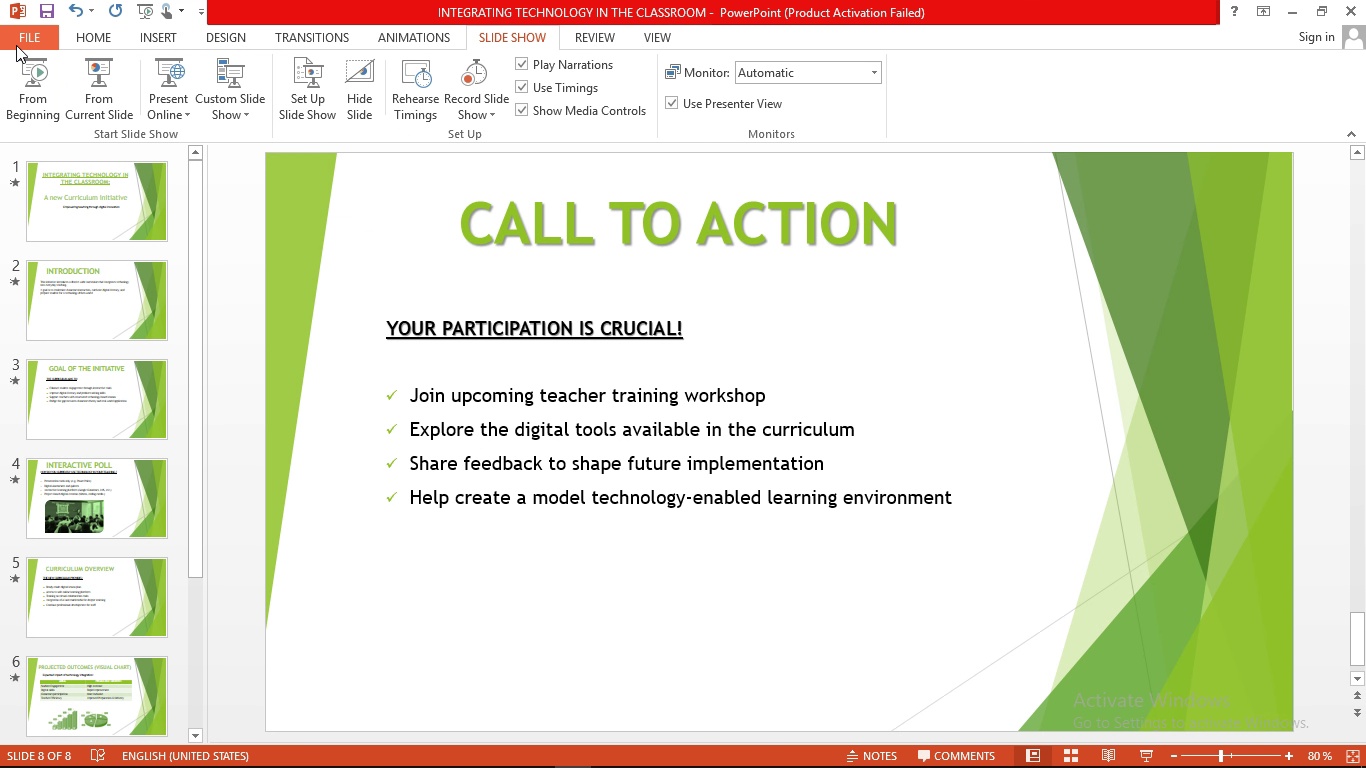 
wait(6.0)
 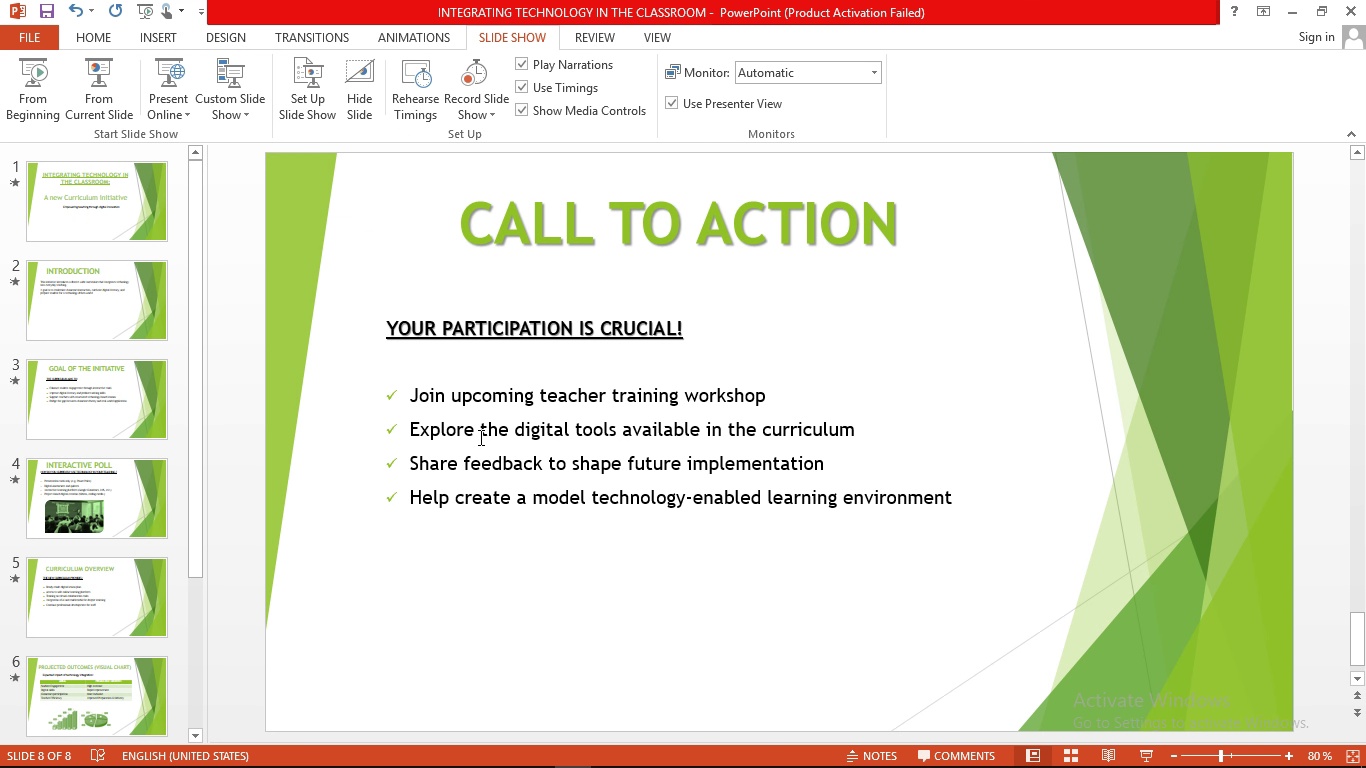 
left_click([70, 245])
 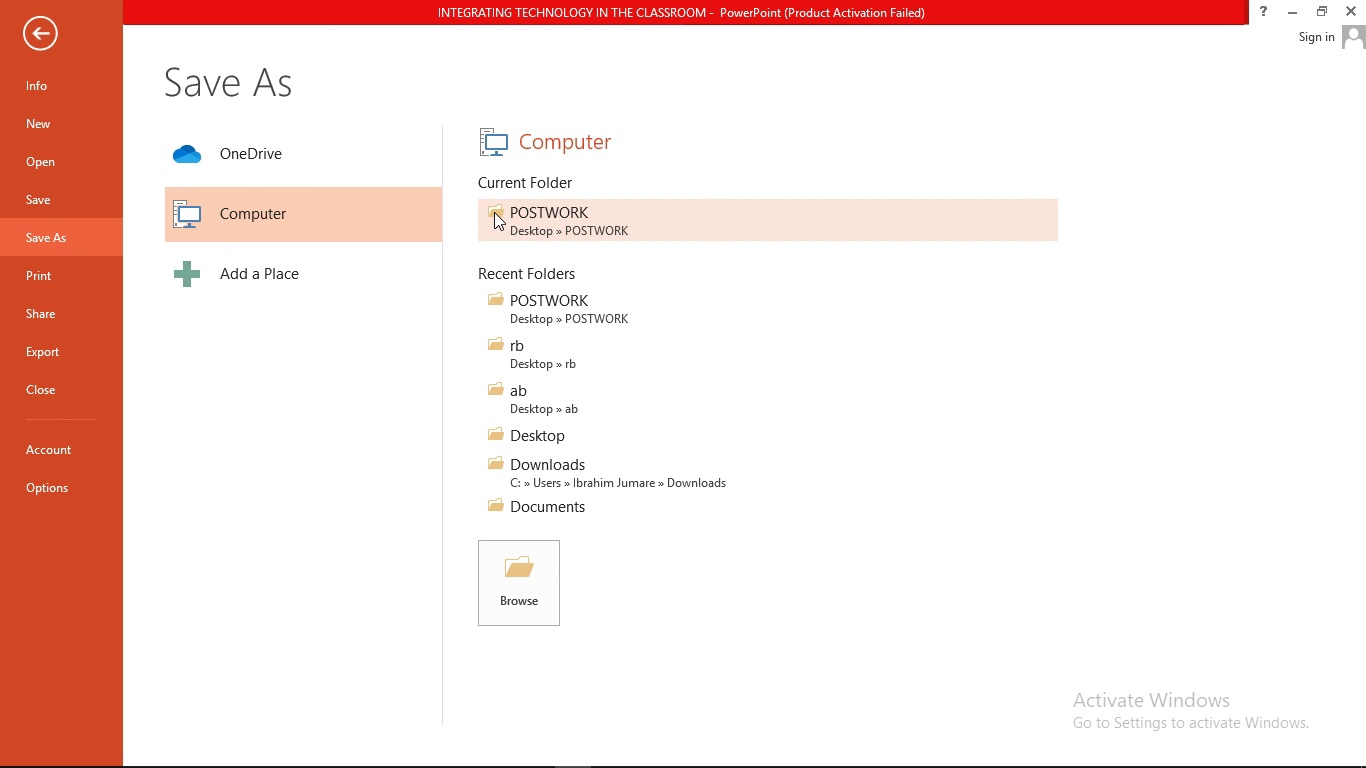 
left_click([497, 212])
 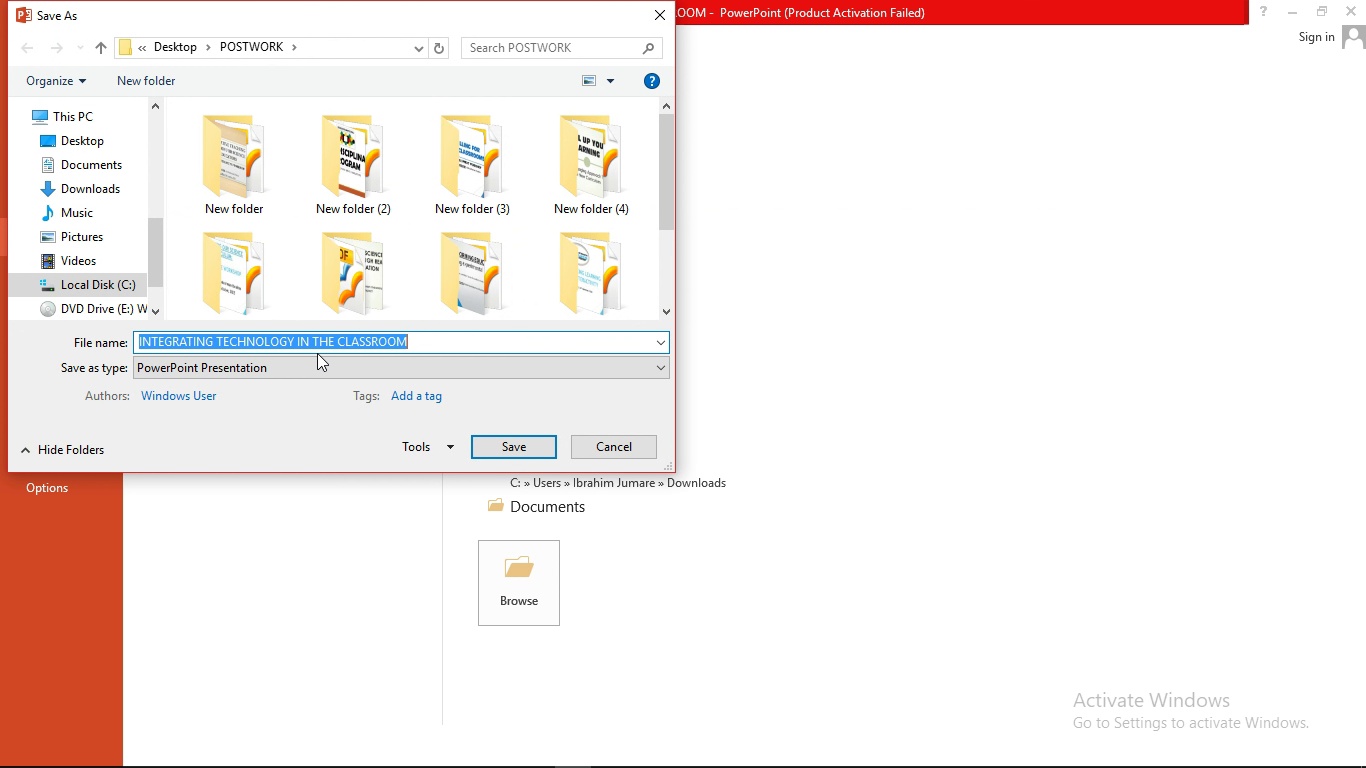 
left_click([317, 353])
 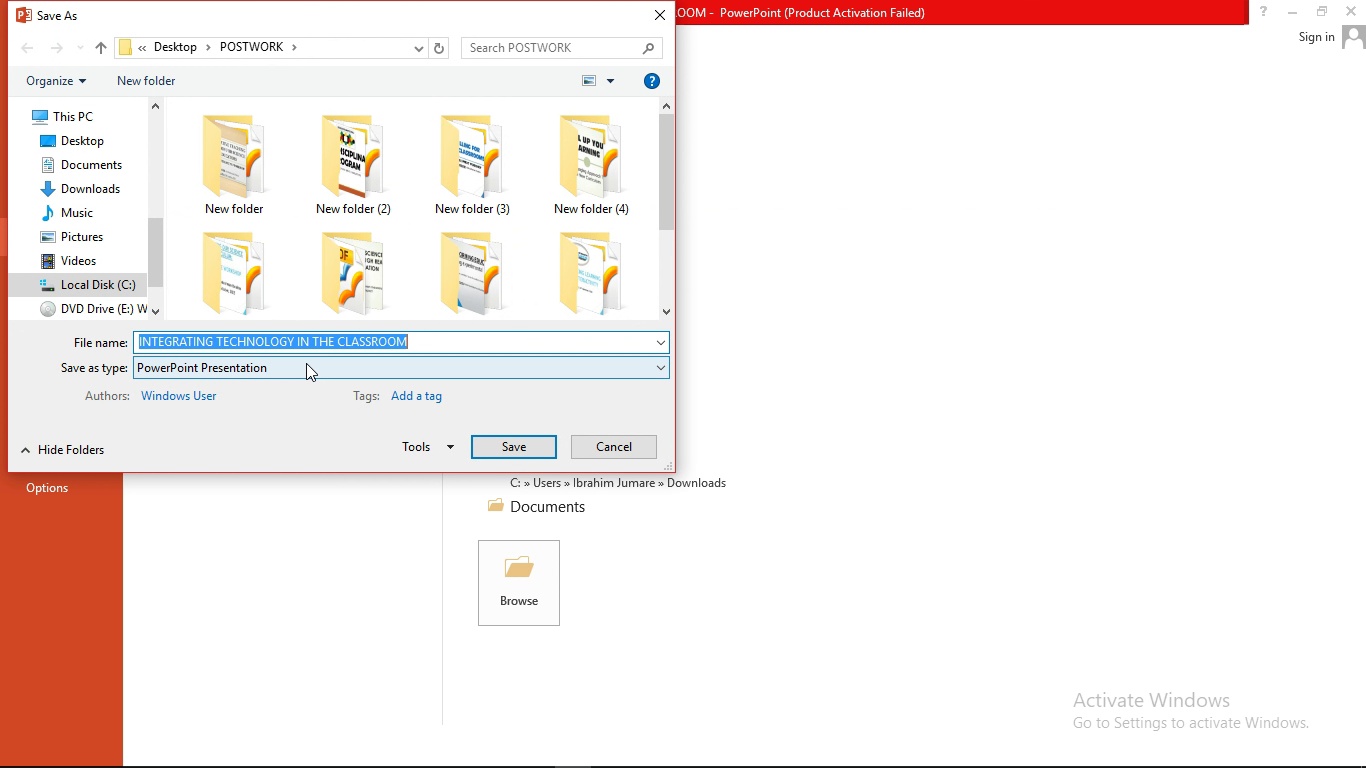 
left_click([306, 363])
 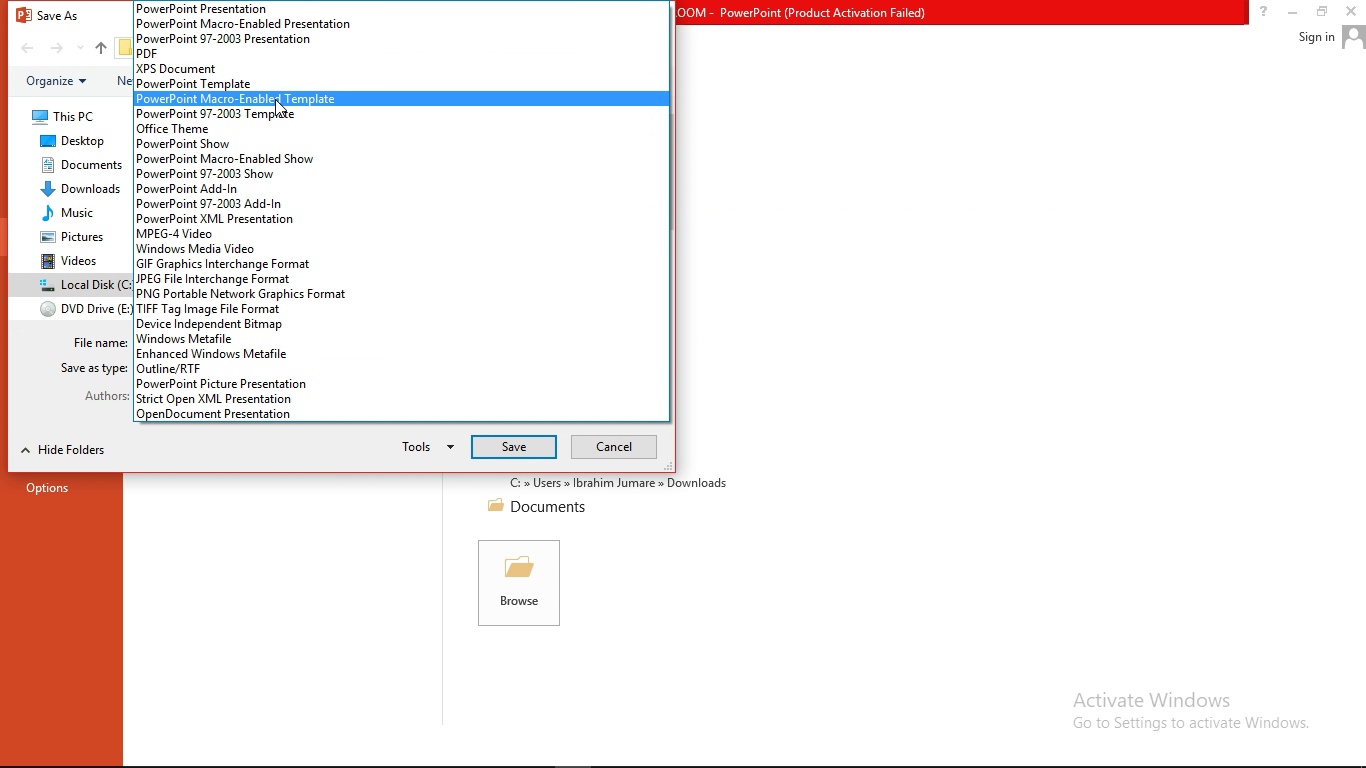 
left_click([245, 51])
 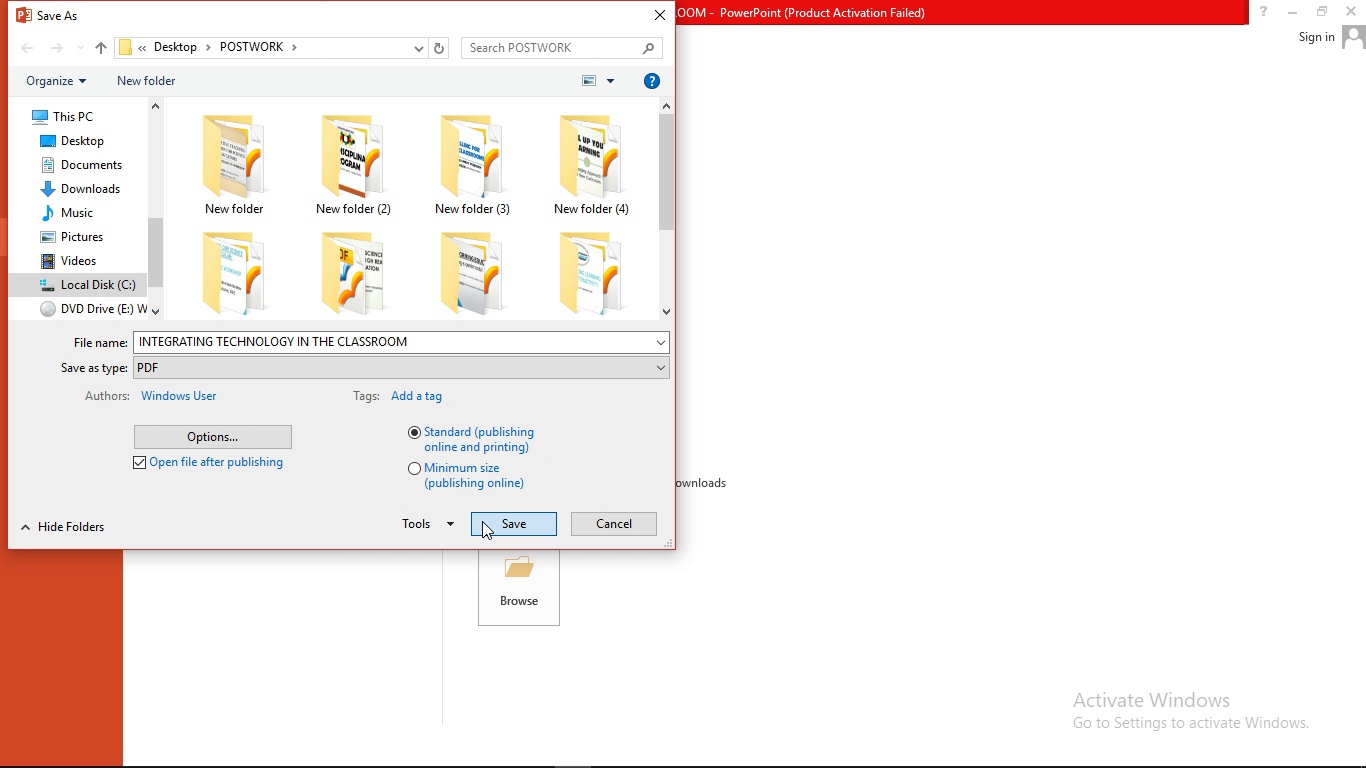 